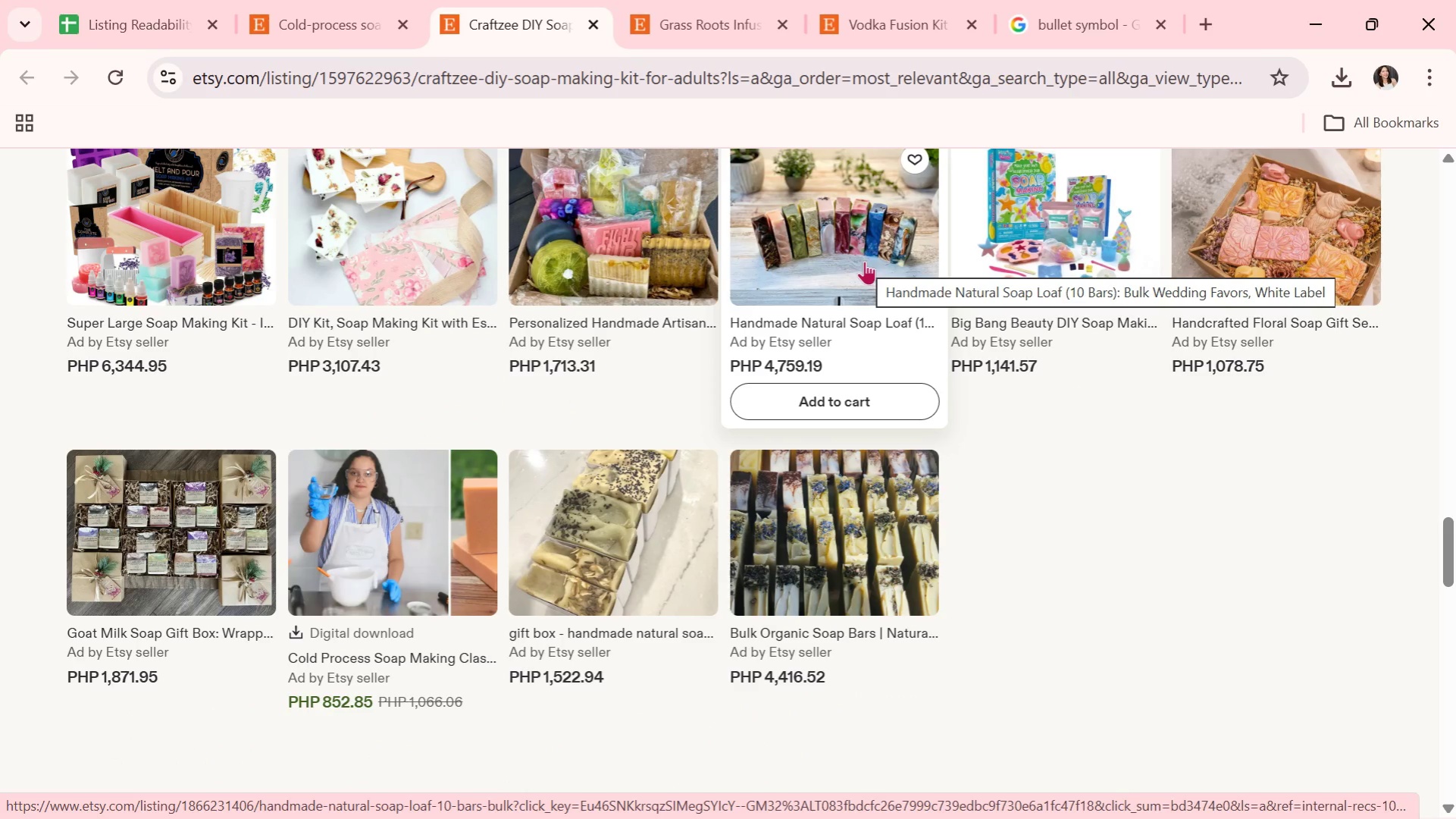 
mouse_move([184, 527])
 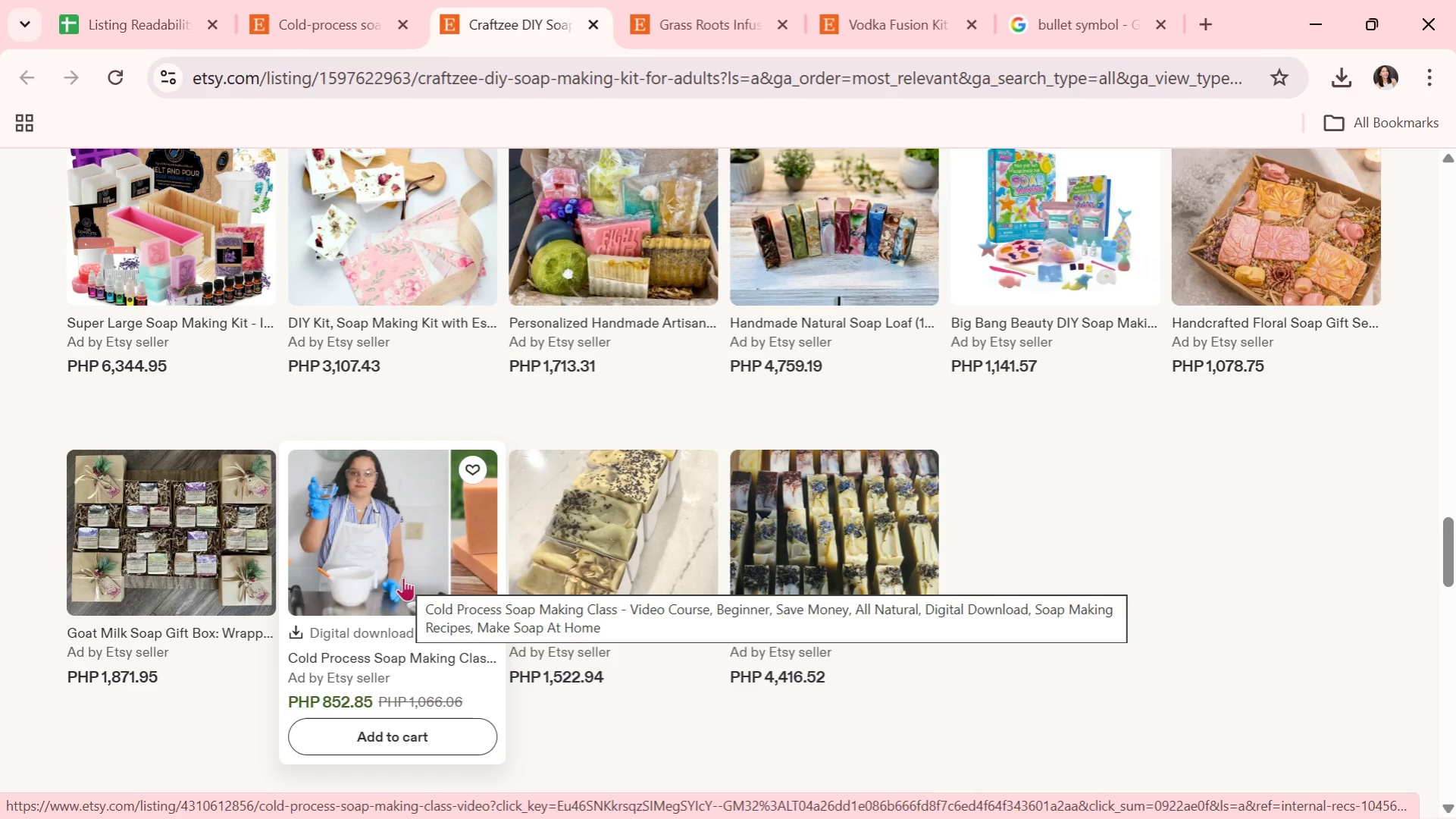 
left_click([403, 577])
 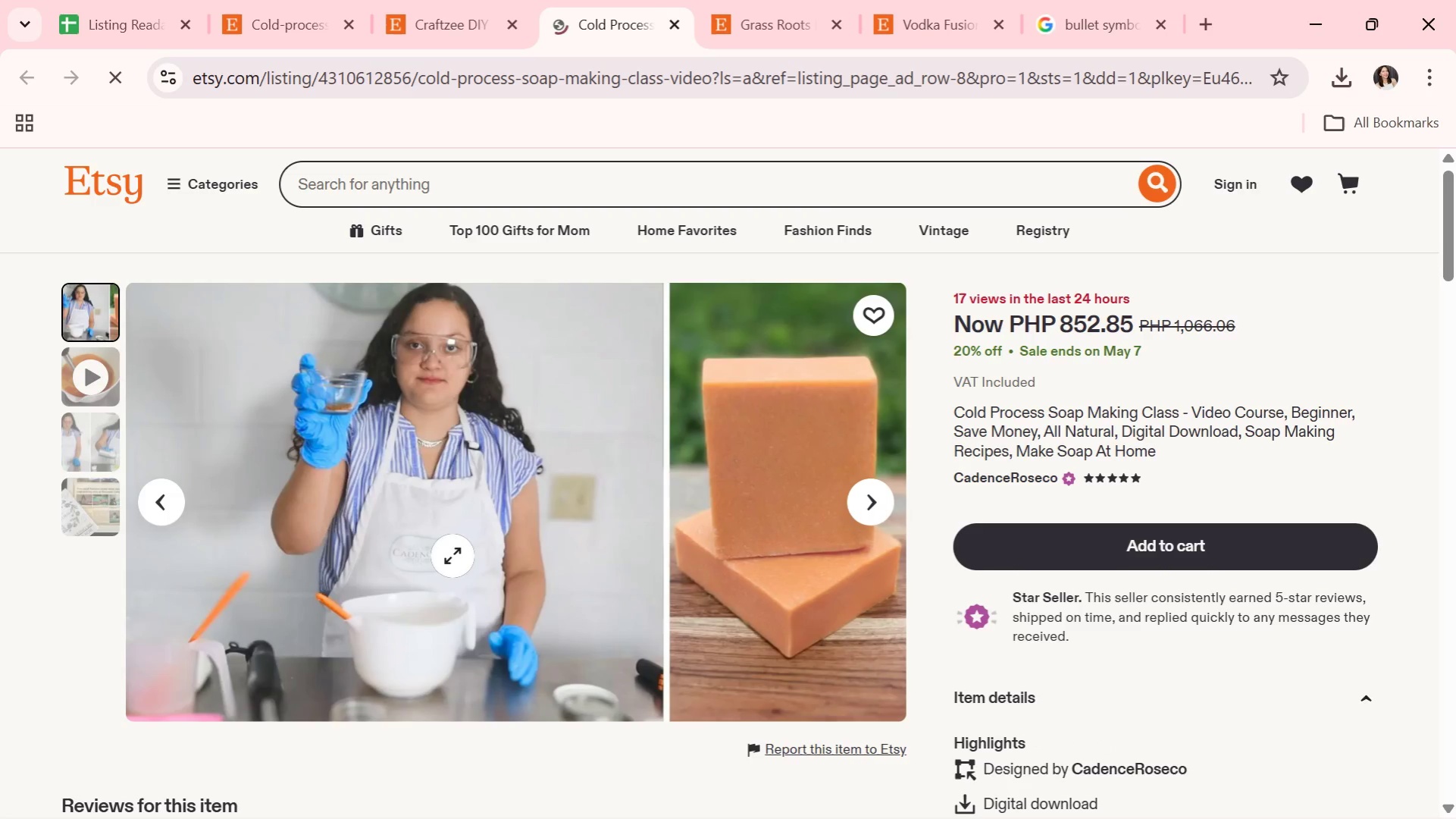 
wait(8.95)
 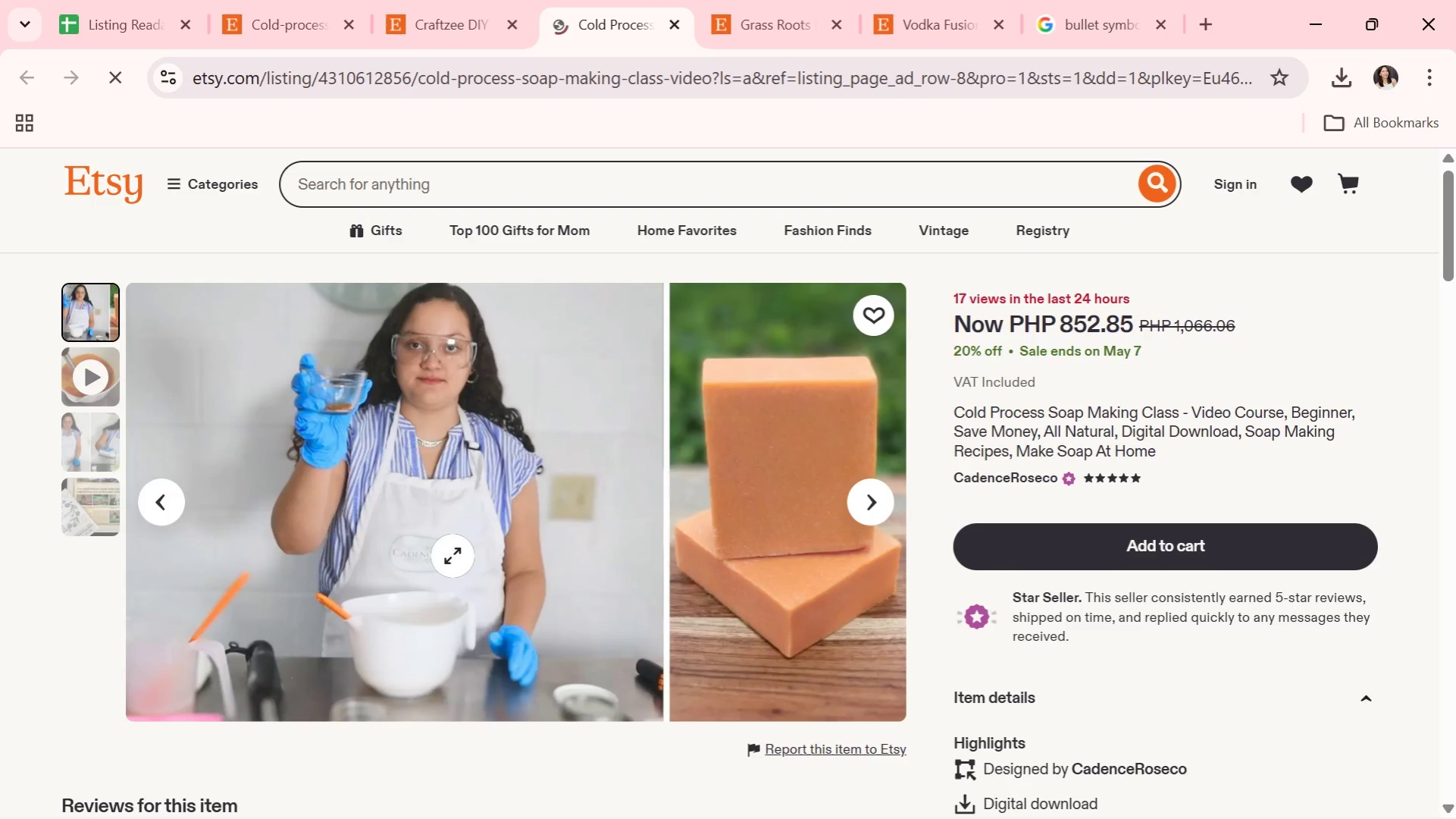 
left_click([868, 509])
 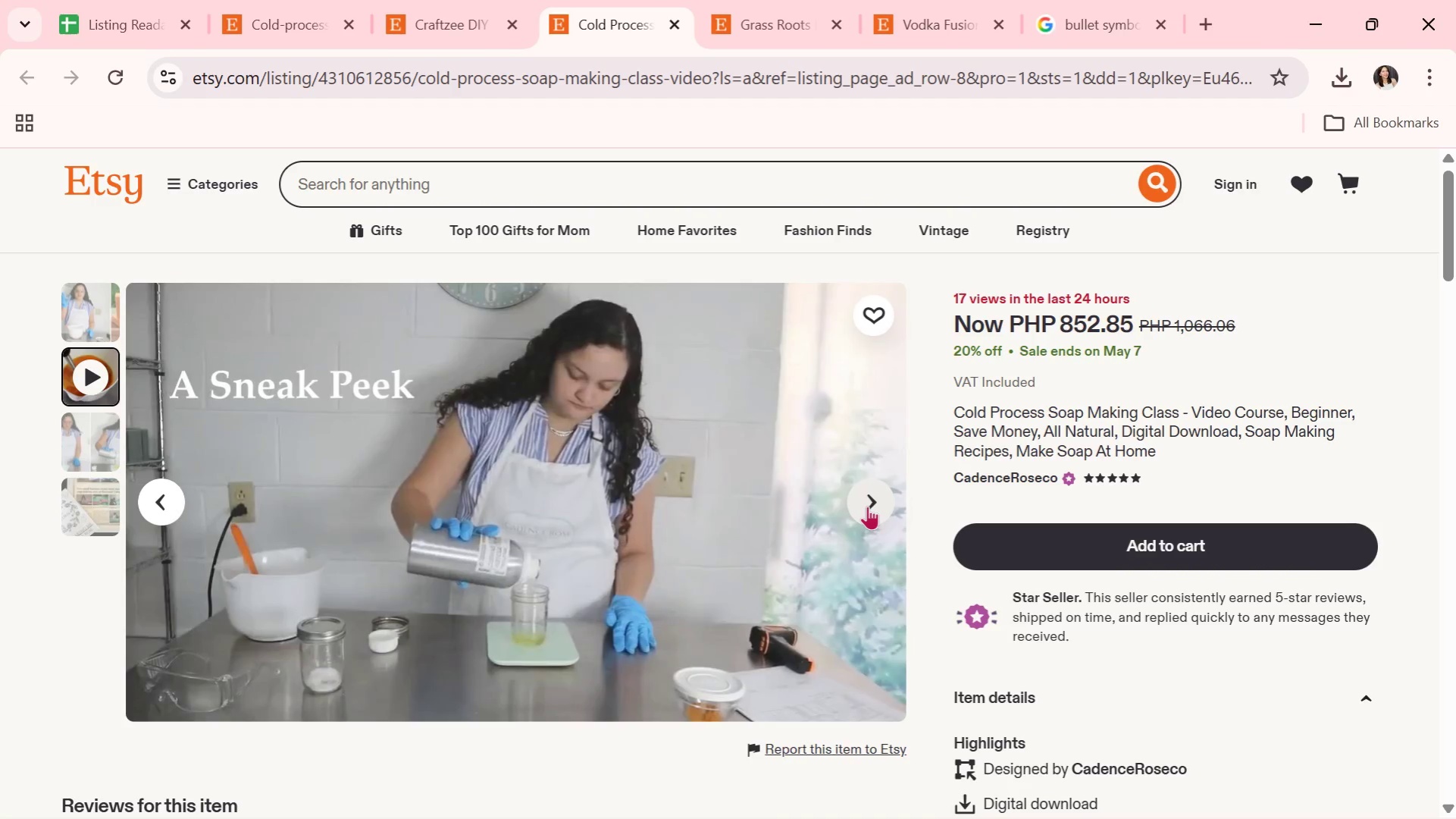 
wait(27.72)
 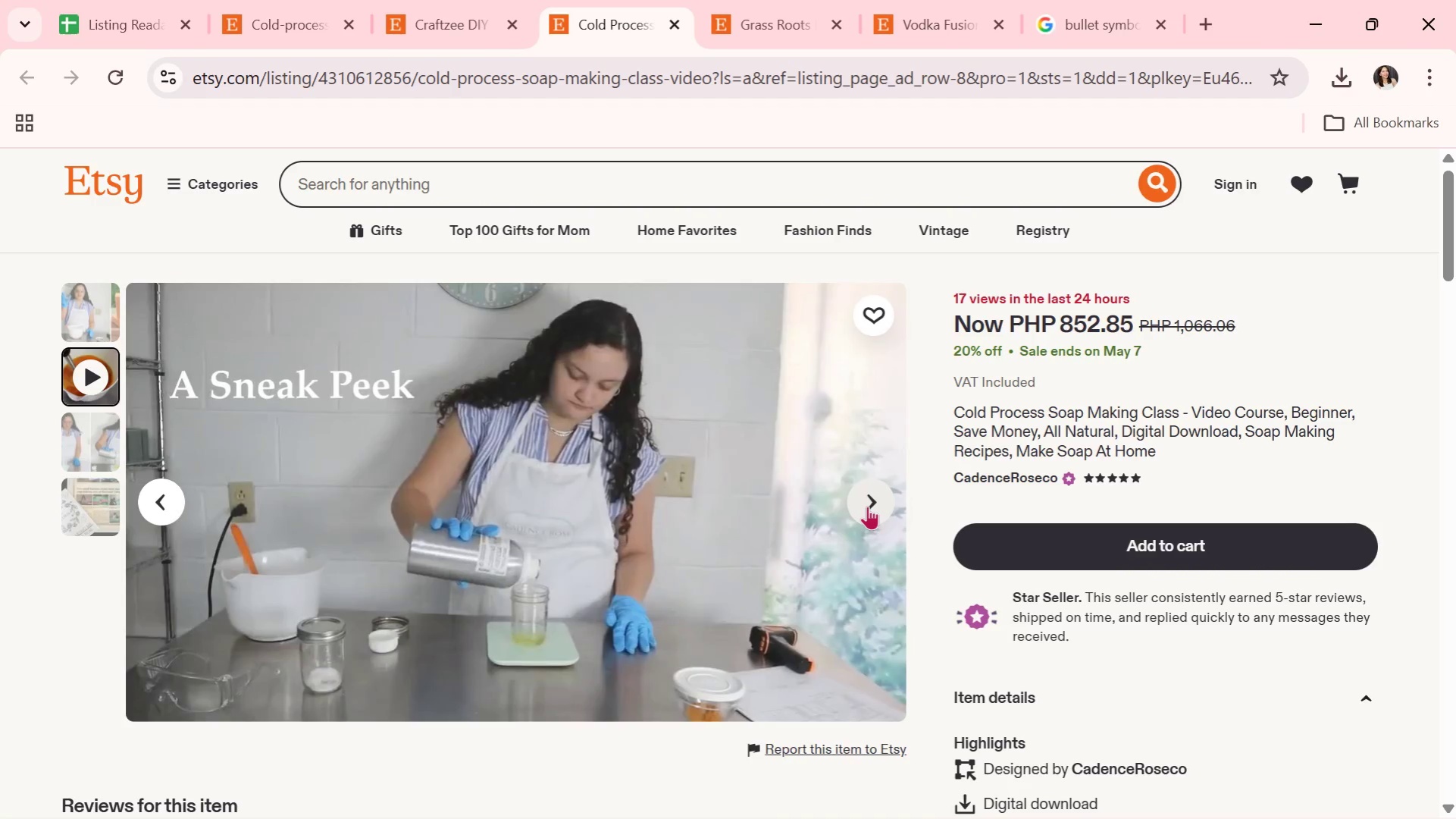 
left_click([868, 491])
 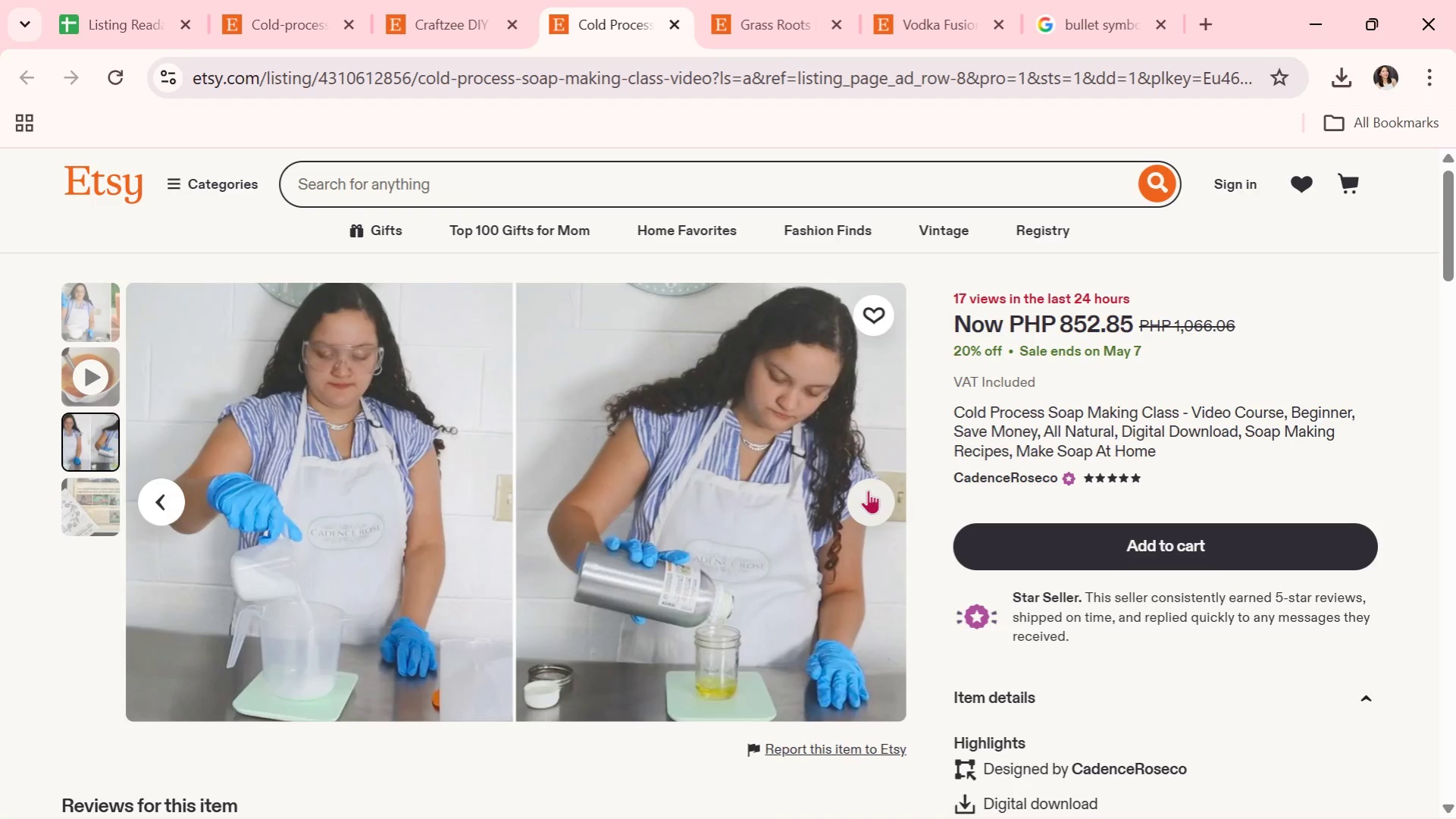 
wait(7.51)
 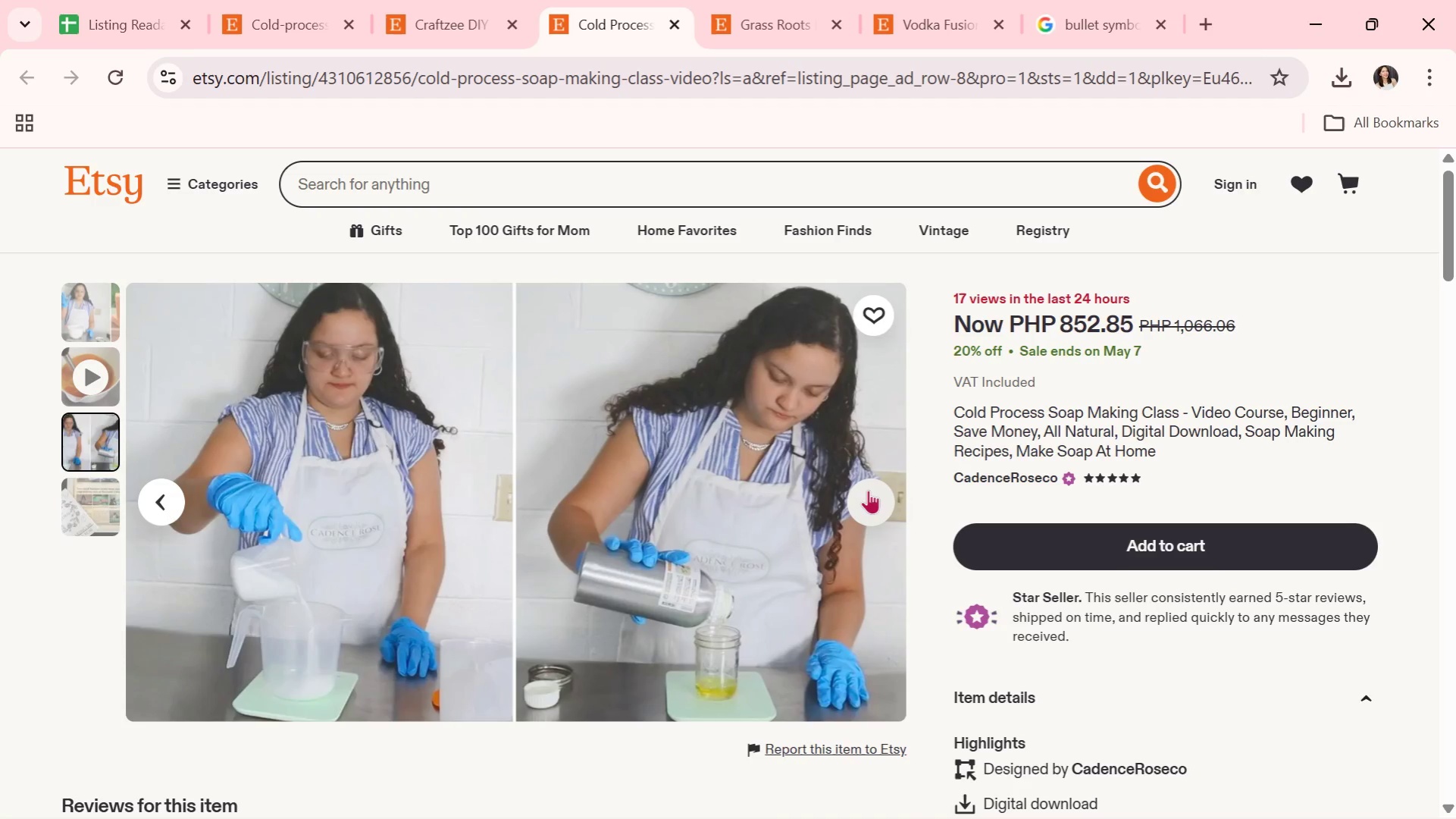 
left_click([874, 483])
 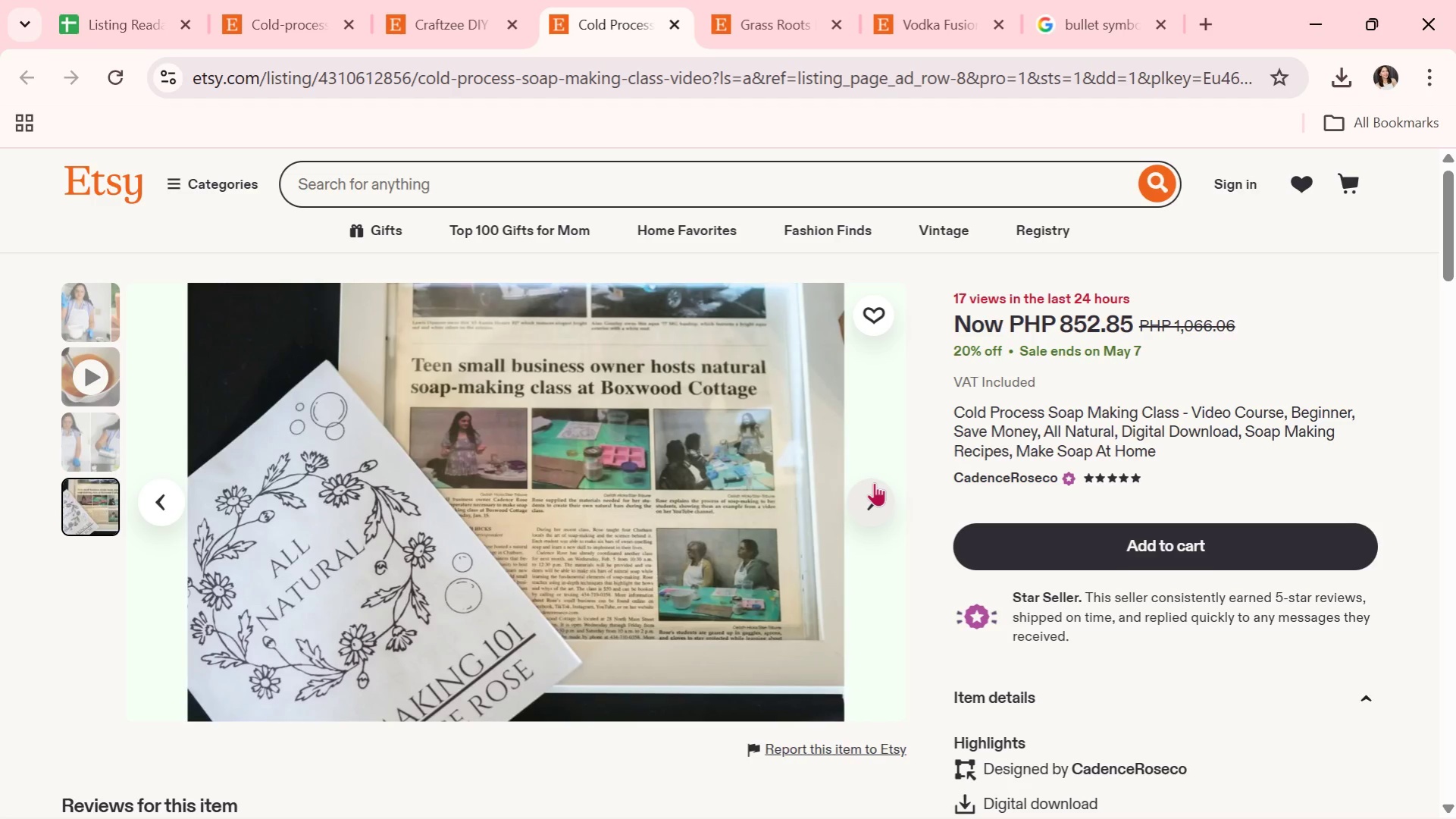 
wait(7.33)
 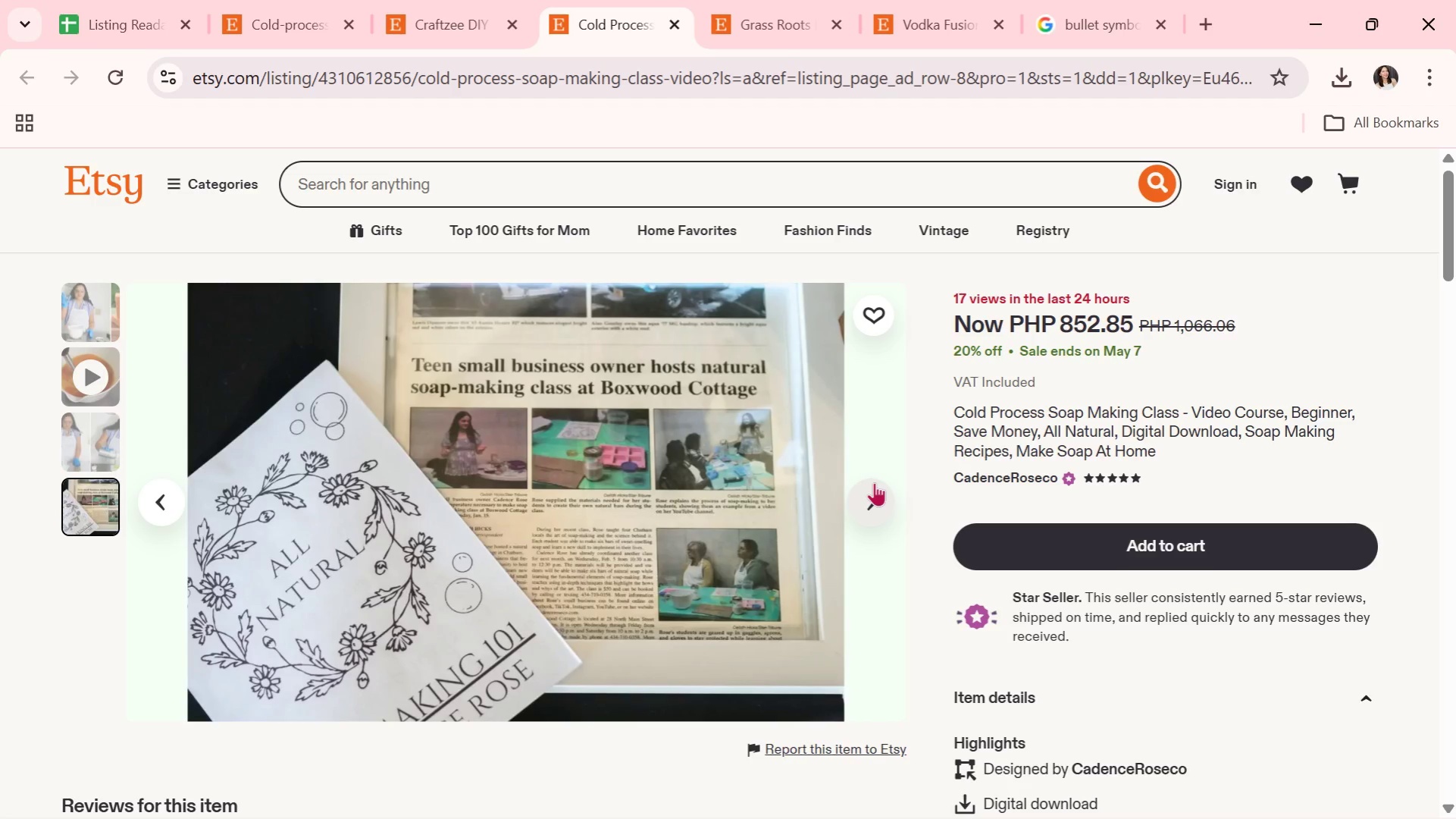 
left_click([665, 21])
 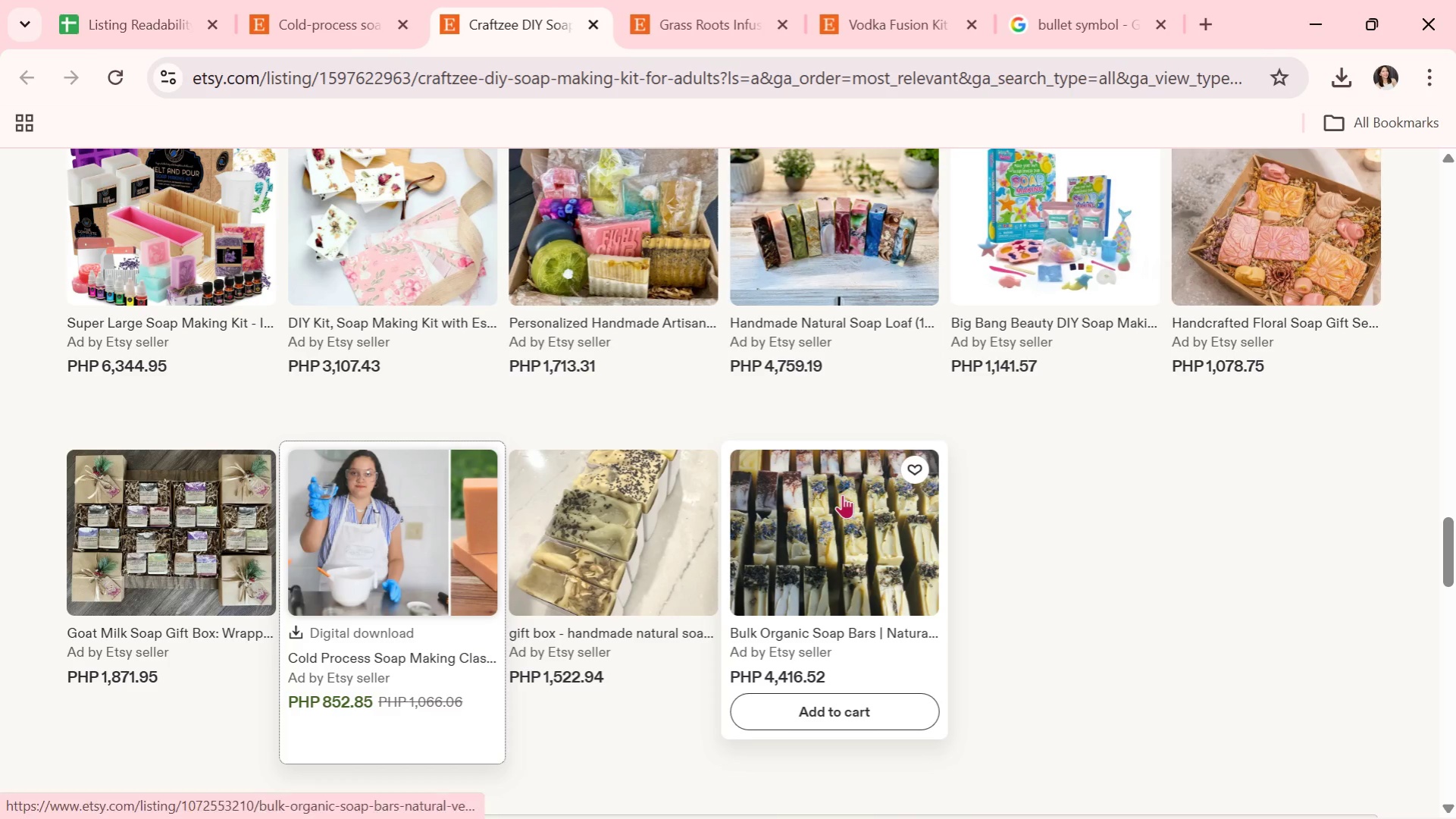 
scroll: coordinate [845, 490], scroll_direction: down, amount: 4.0
 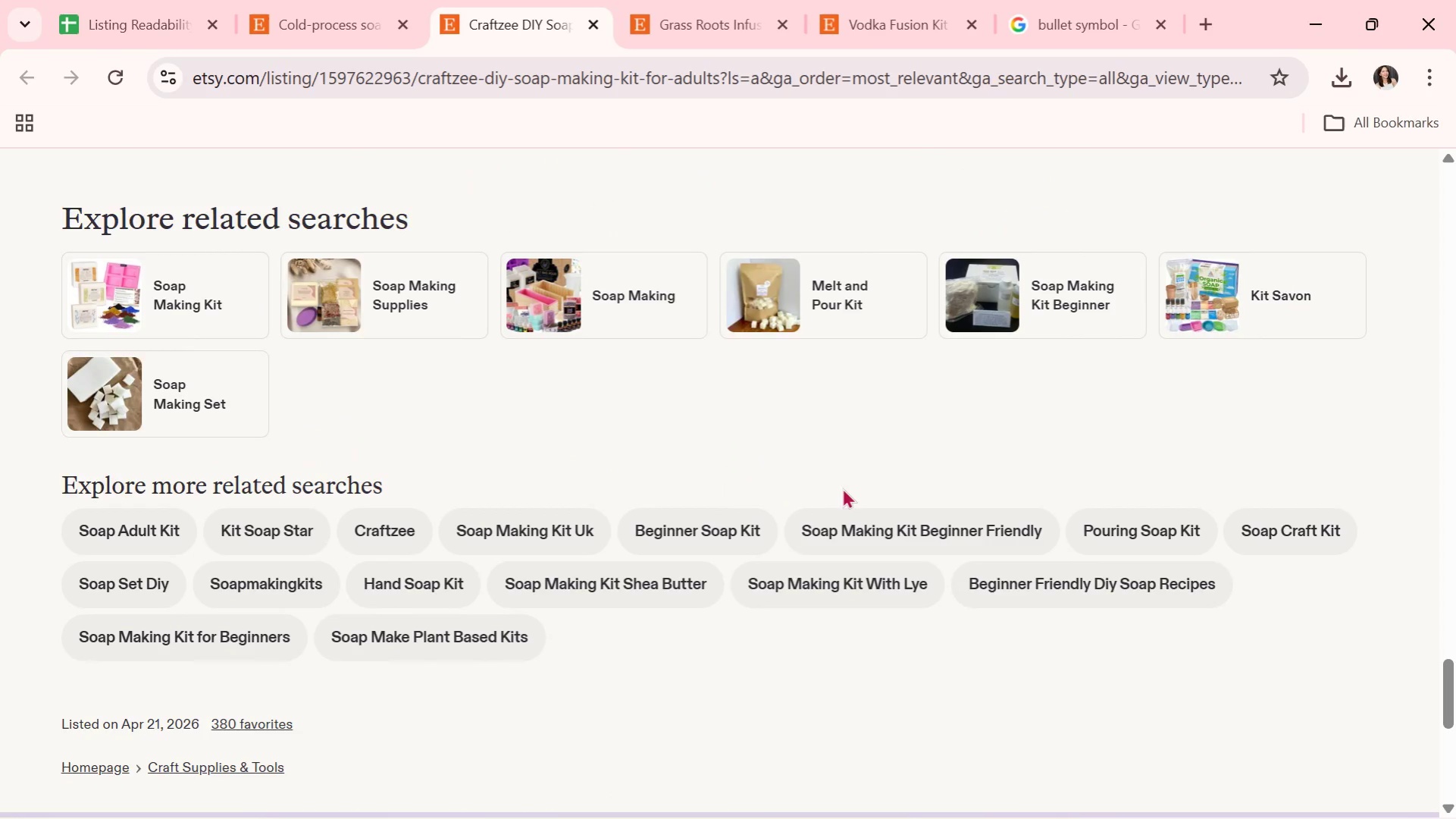 
left_click([326, 288])
 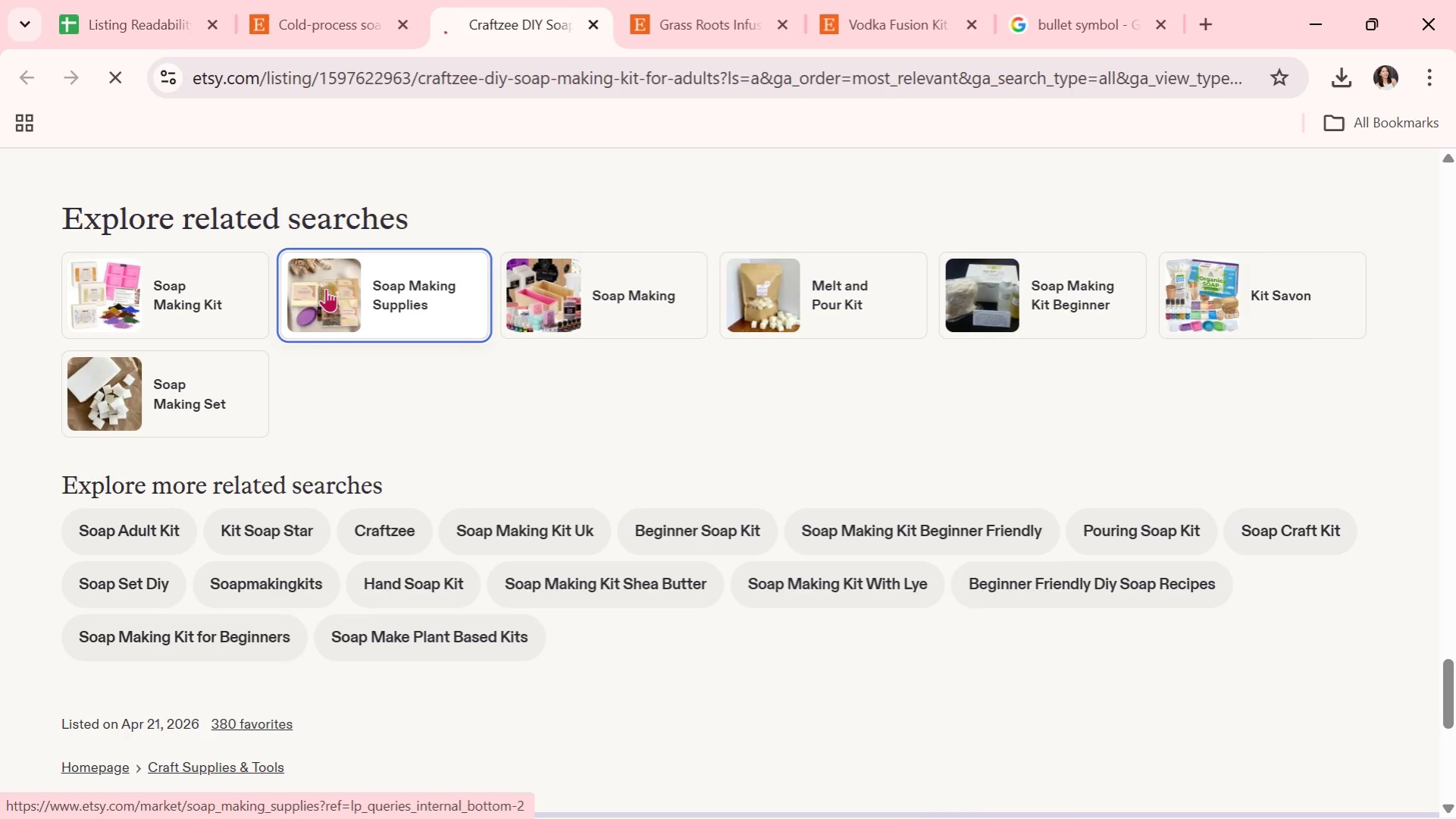 
left_click([481, 330])
 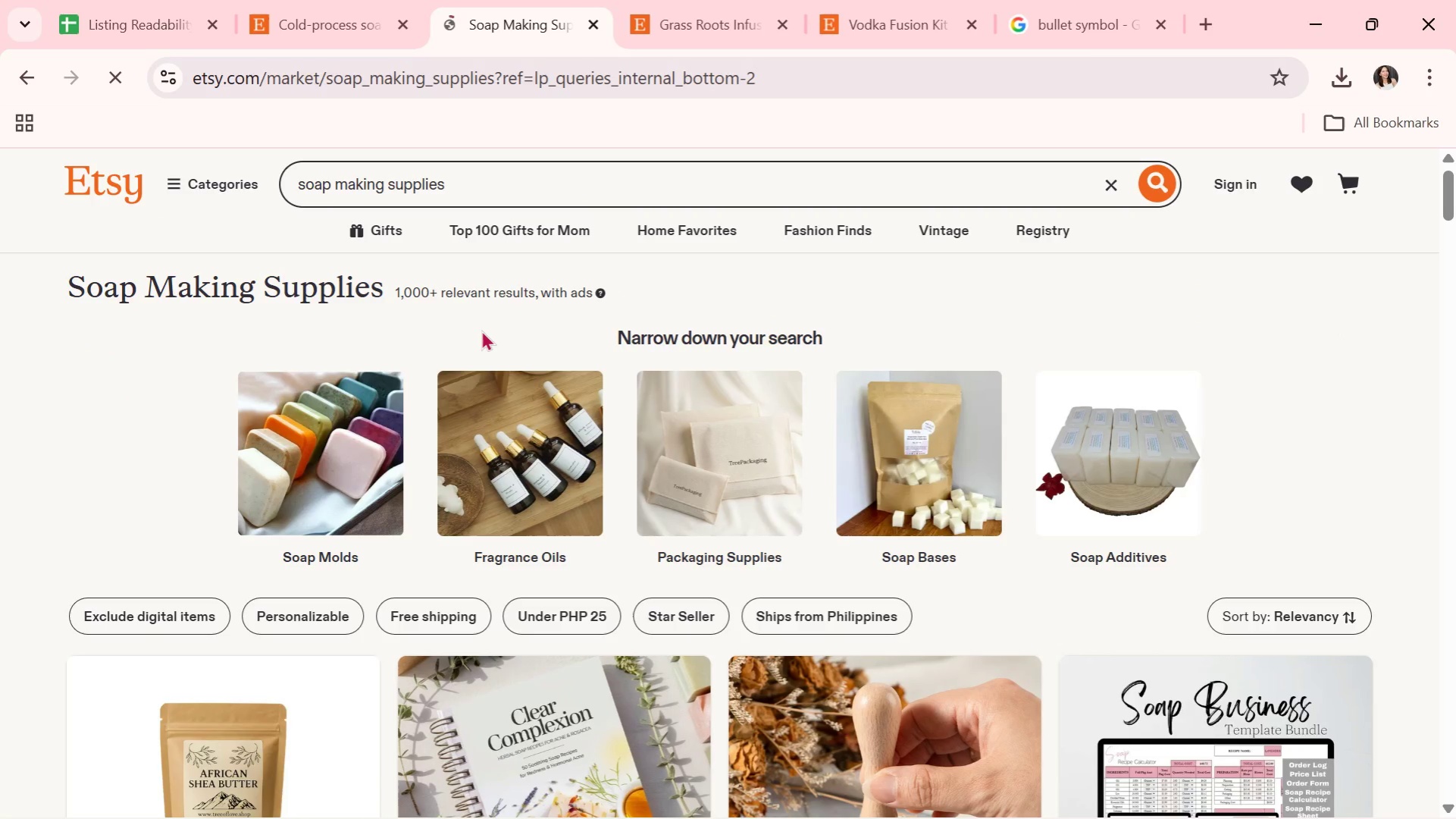 
scroll: coordinate [481, 330], scroll_direction: down, amount: 2.0
 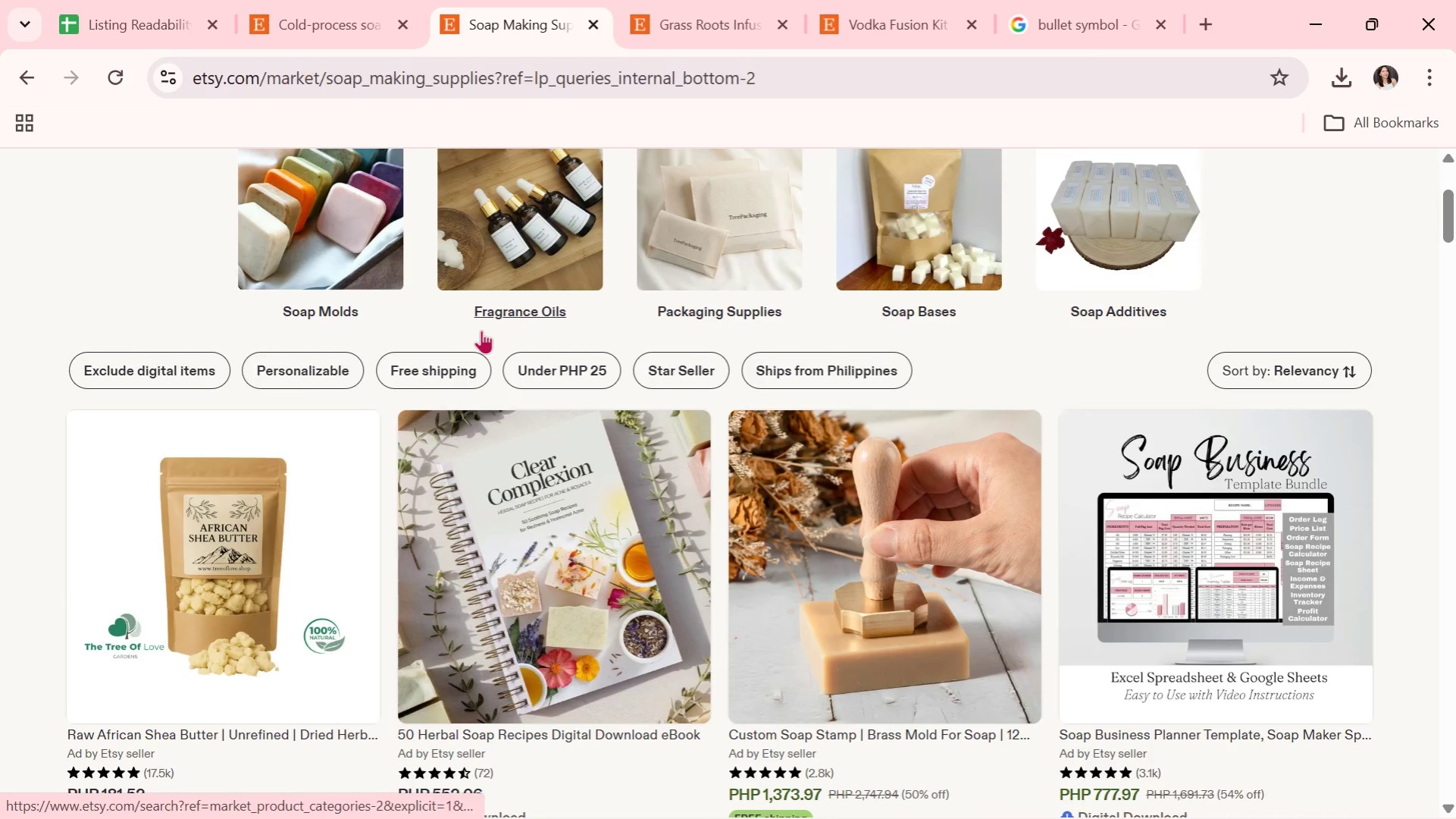 
scroll: coordinate [481, 330], scroll_direction: up, amount: 2.0
 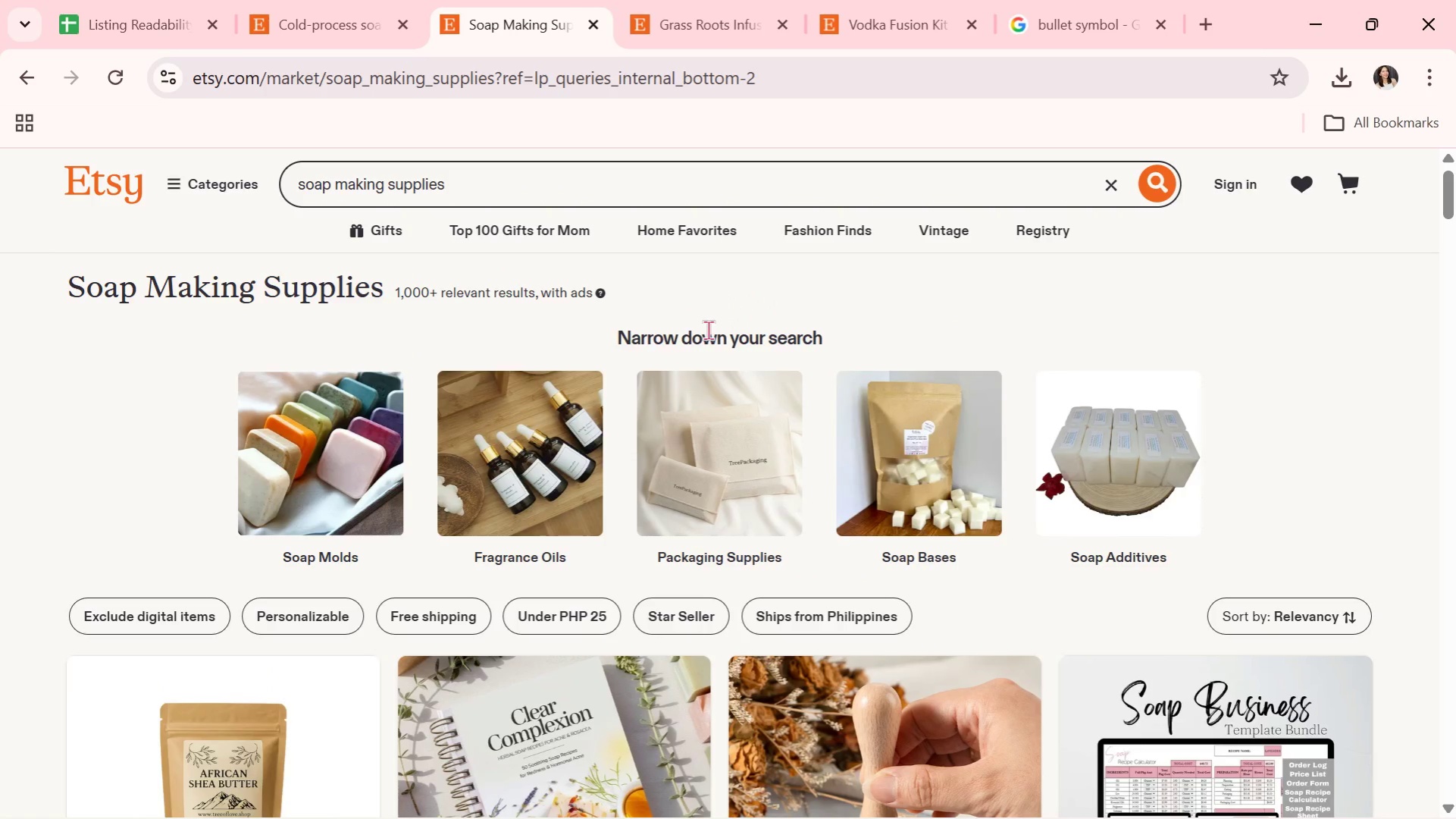 
scroll: coordinate [496, 304], scroll_direction: down, amount: 7.0
 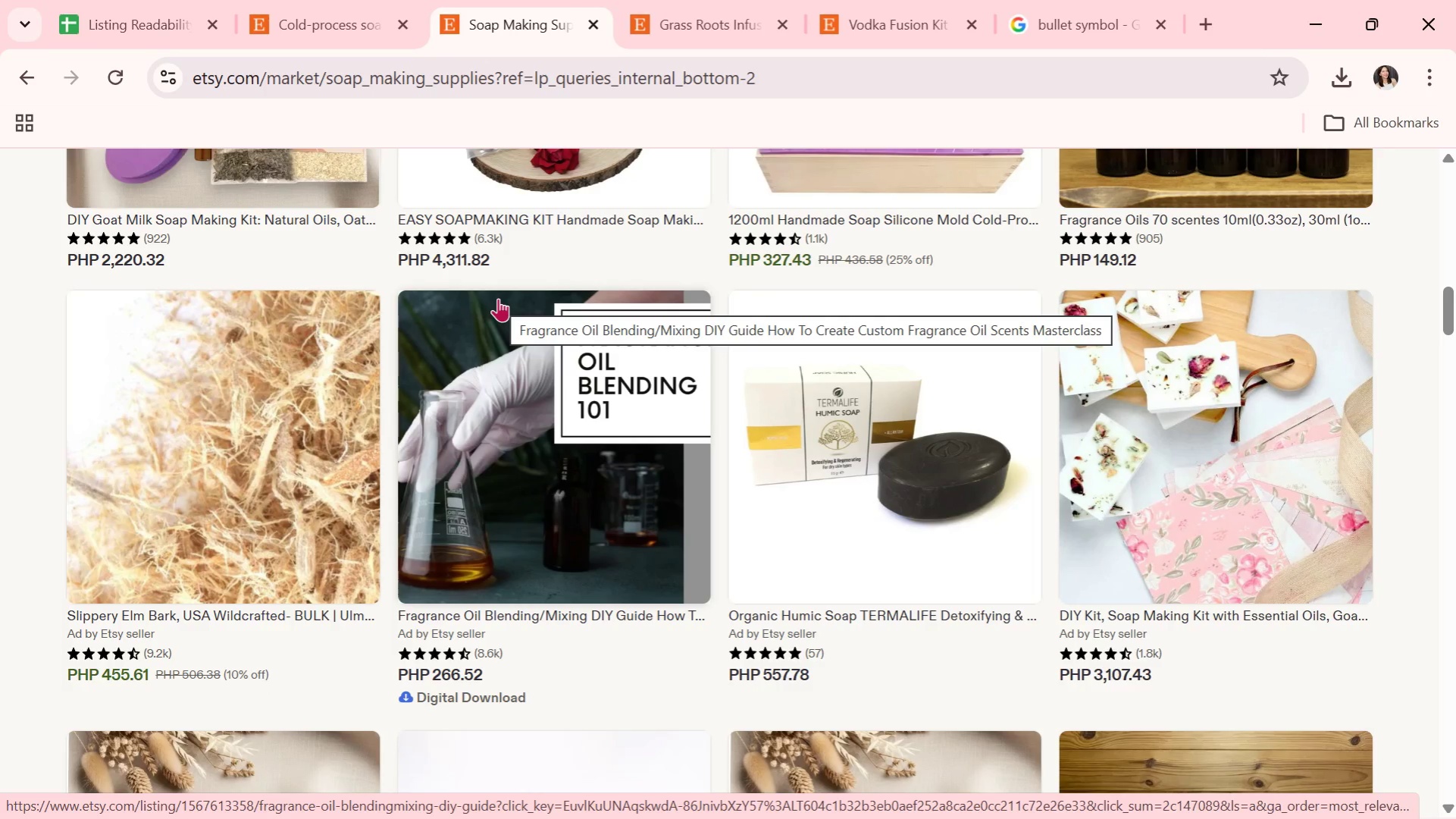 
scroll: coordinate [622, 323], scroll_direction: down, amount: 5.0
 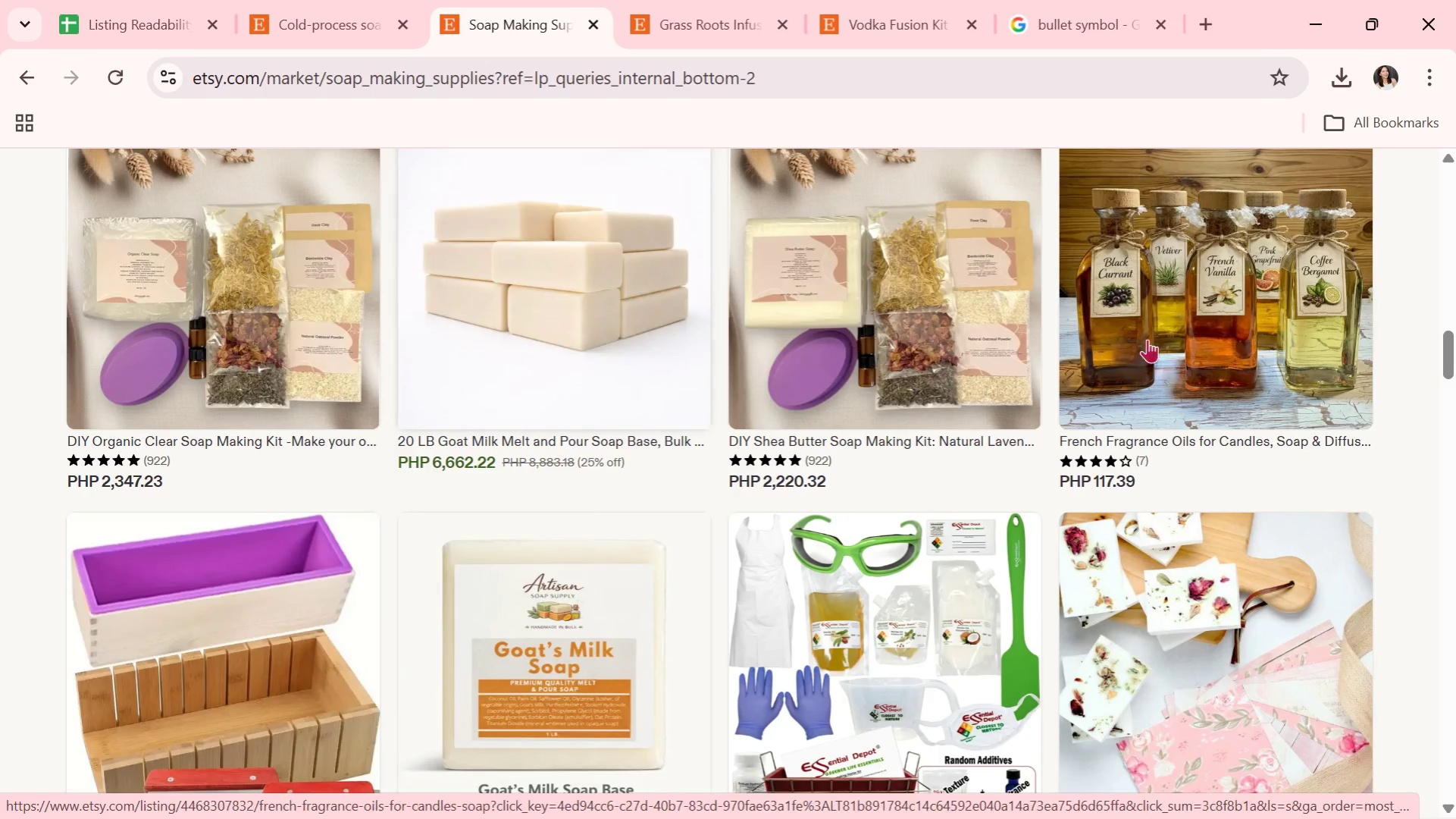 
left_click([1154, 331])
 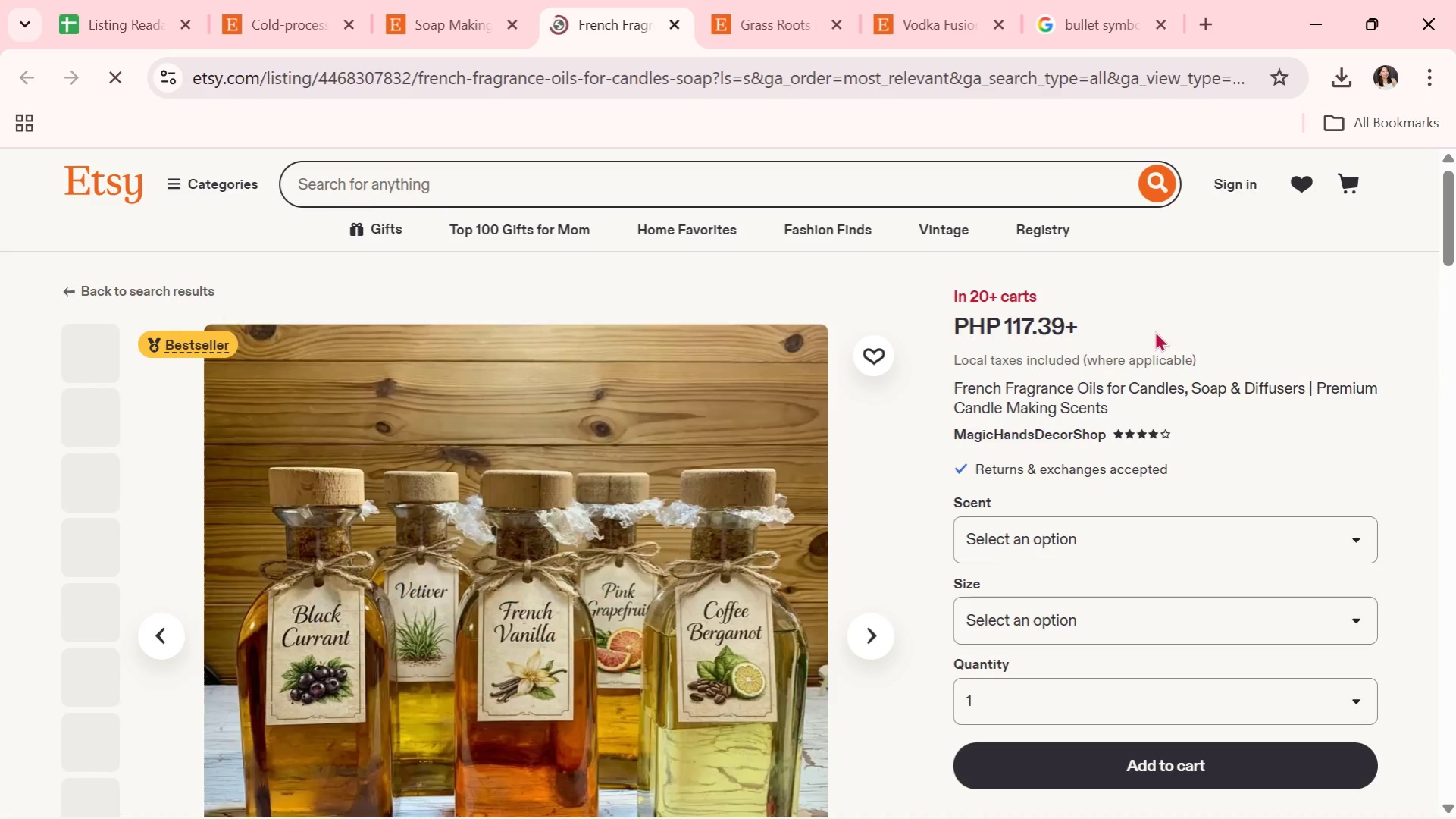 
scroll: coordinate [1101, 359], scroll_direction: down, amount: 1.0
 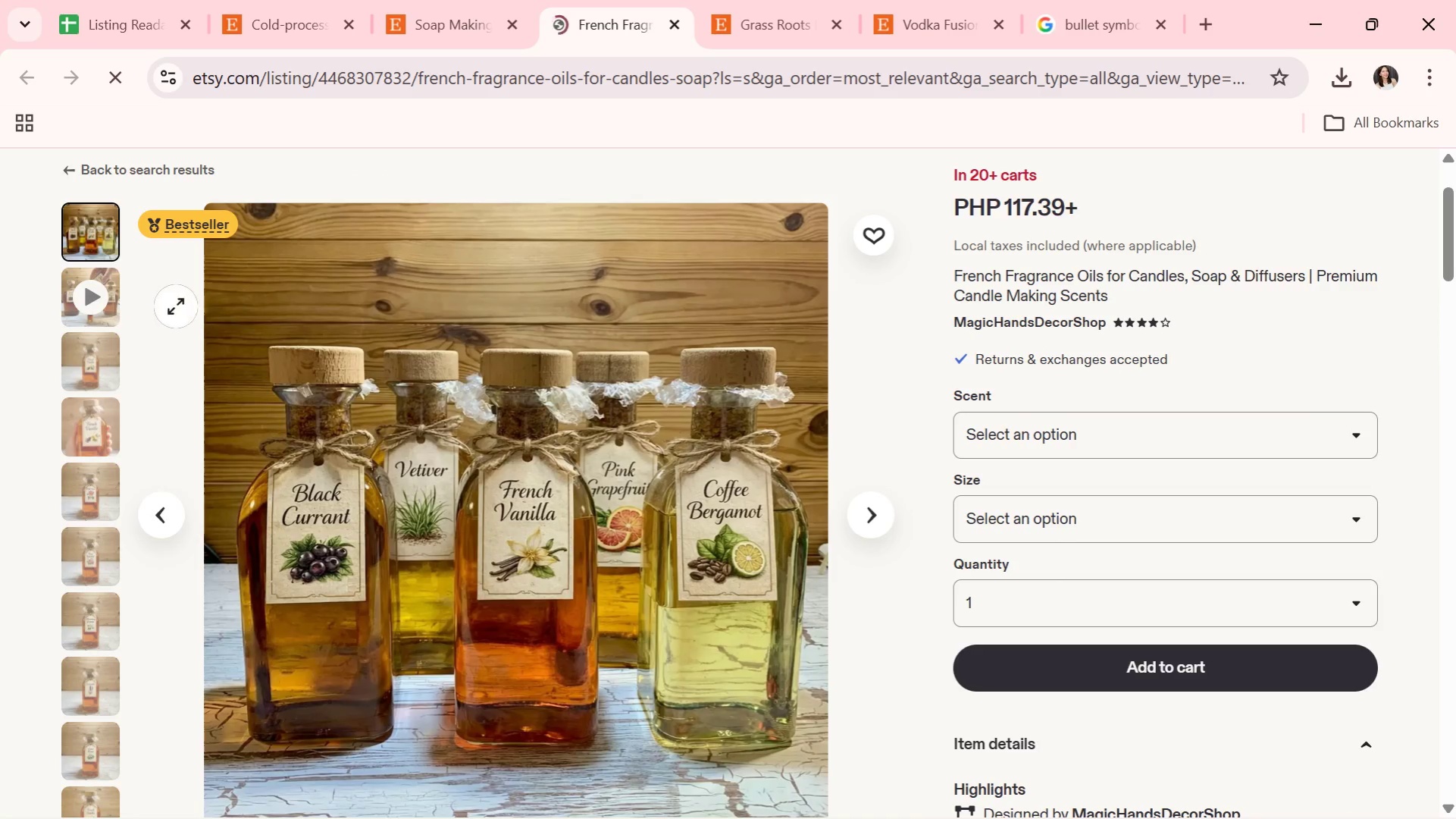 
left_click([91, 306])
 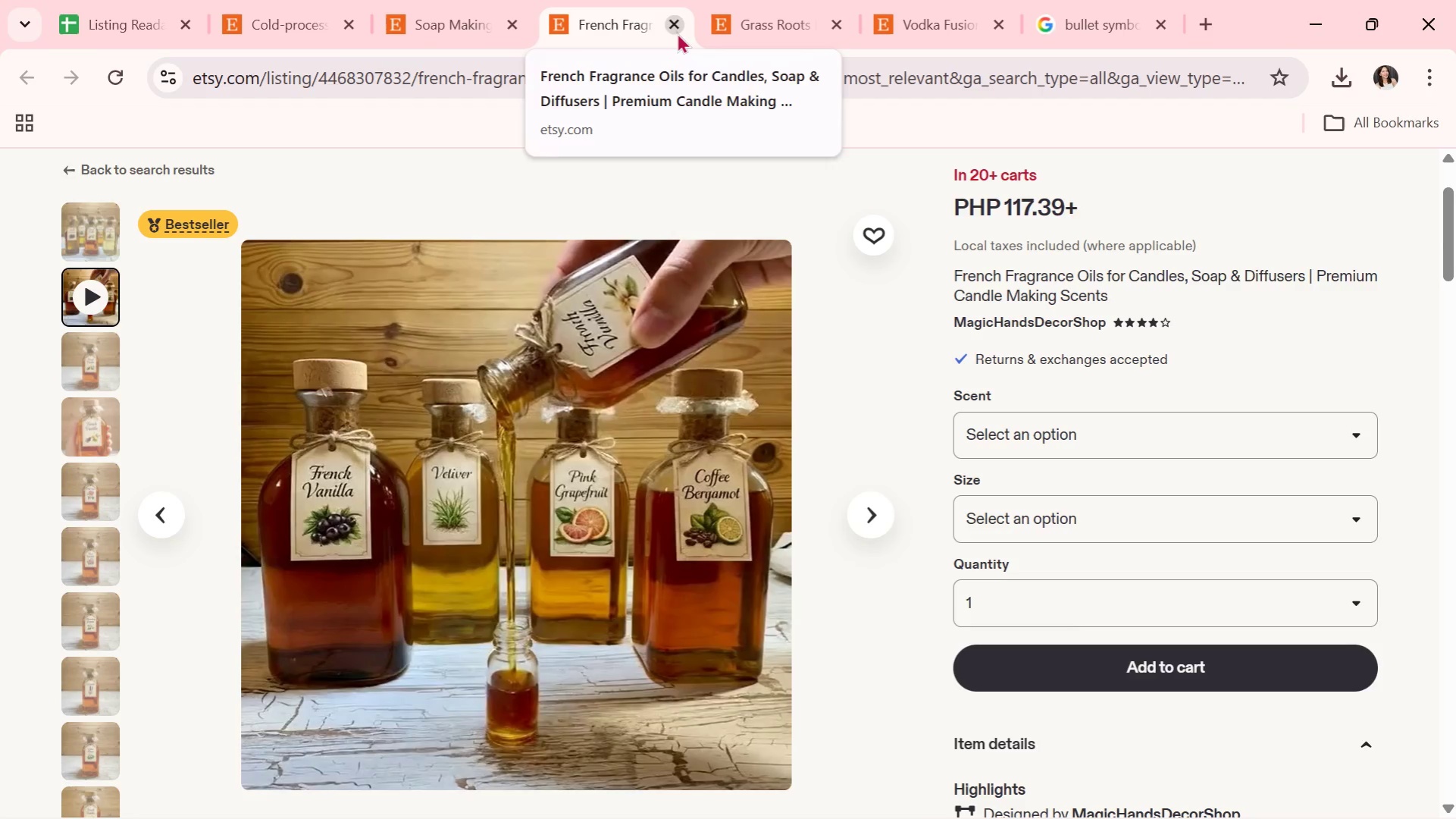 
left_click([677, 33])
 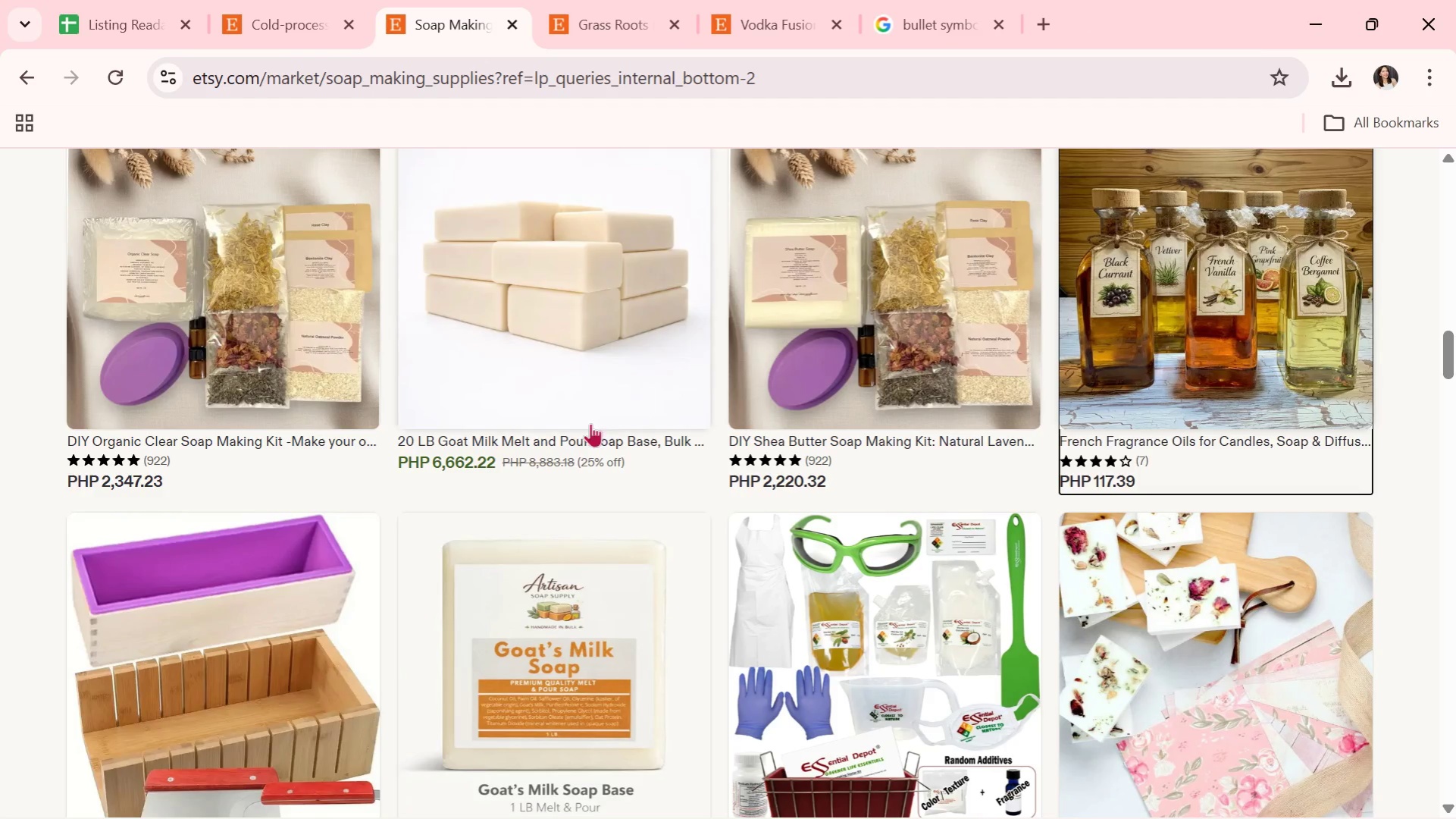 
scroll: coordinate [359, 227], scroll_direction: down, amount: 14.0
 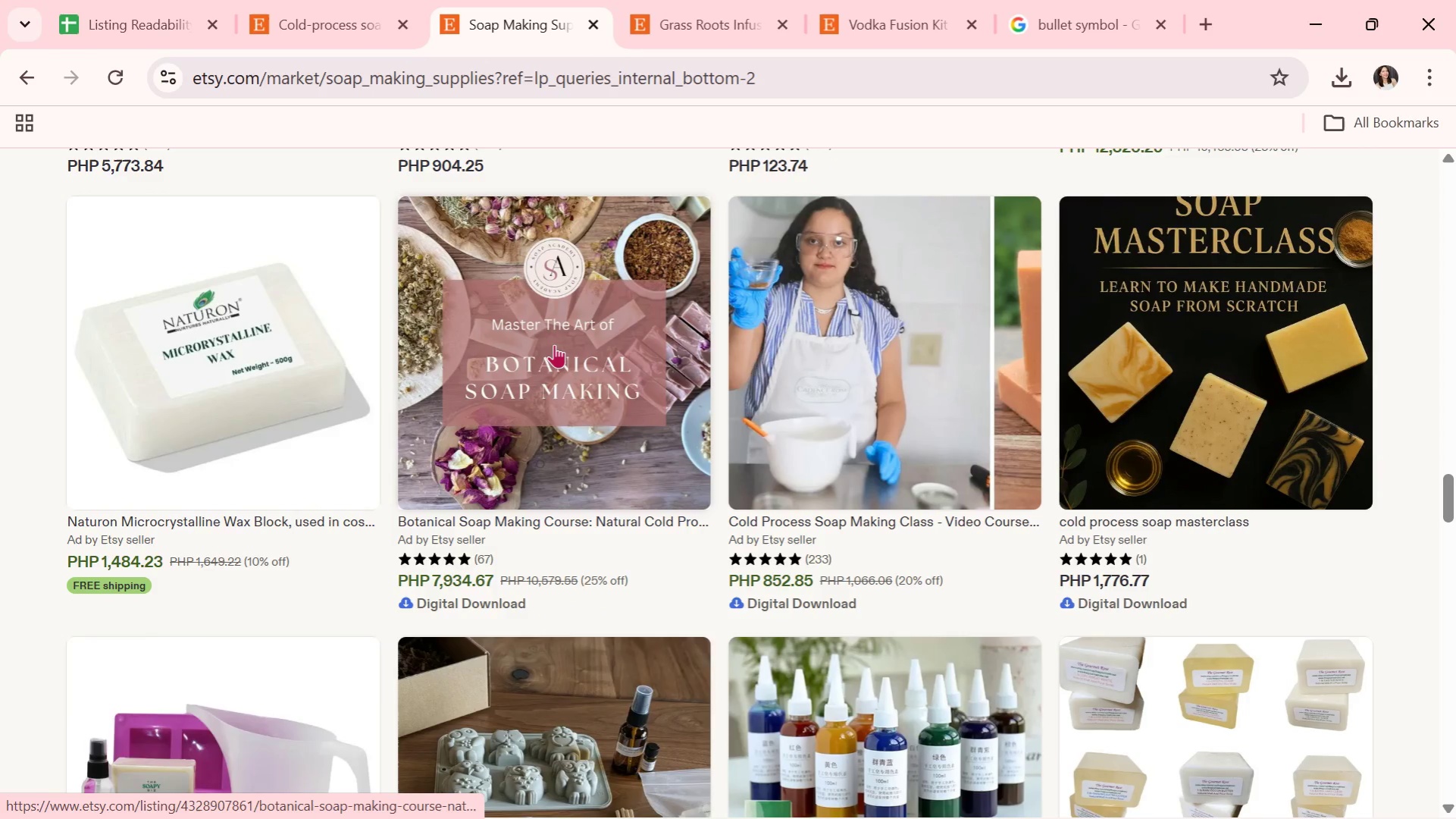 
left_click([554, 344])
 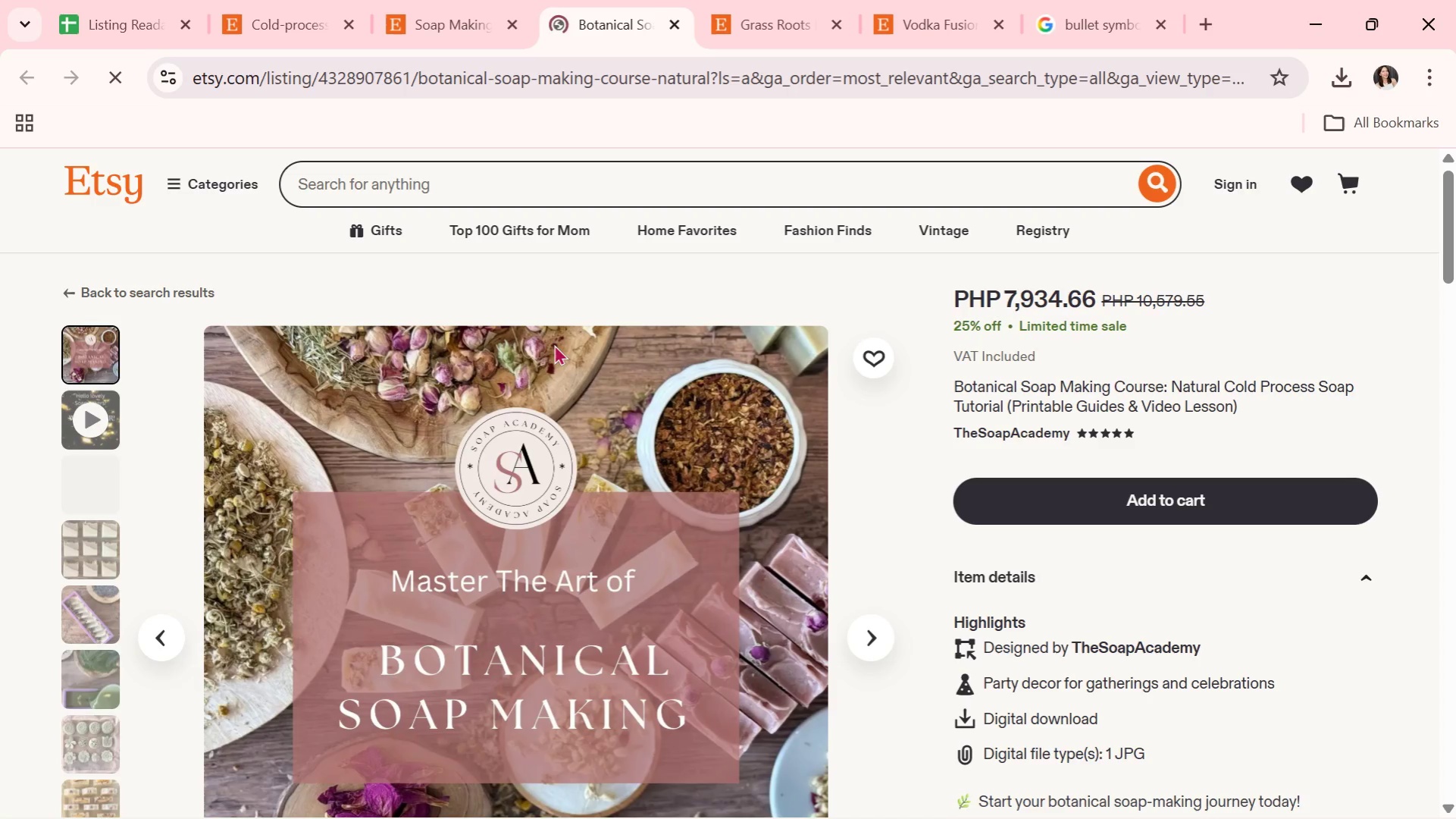 
wait(8.53)
 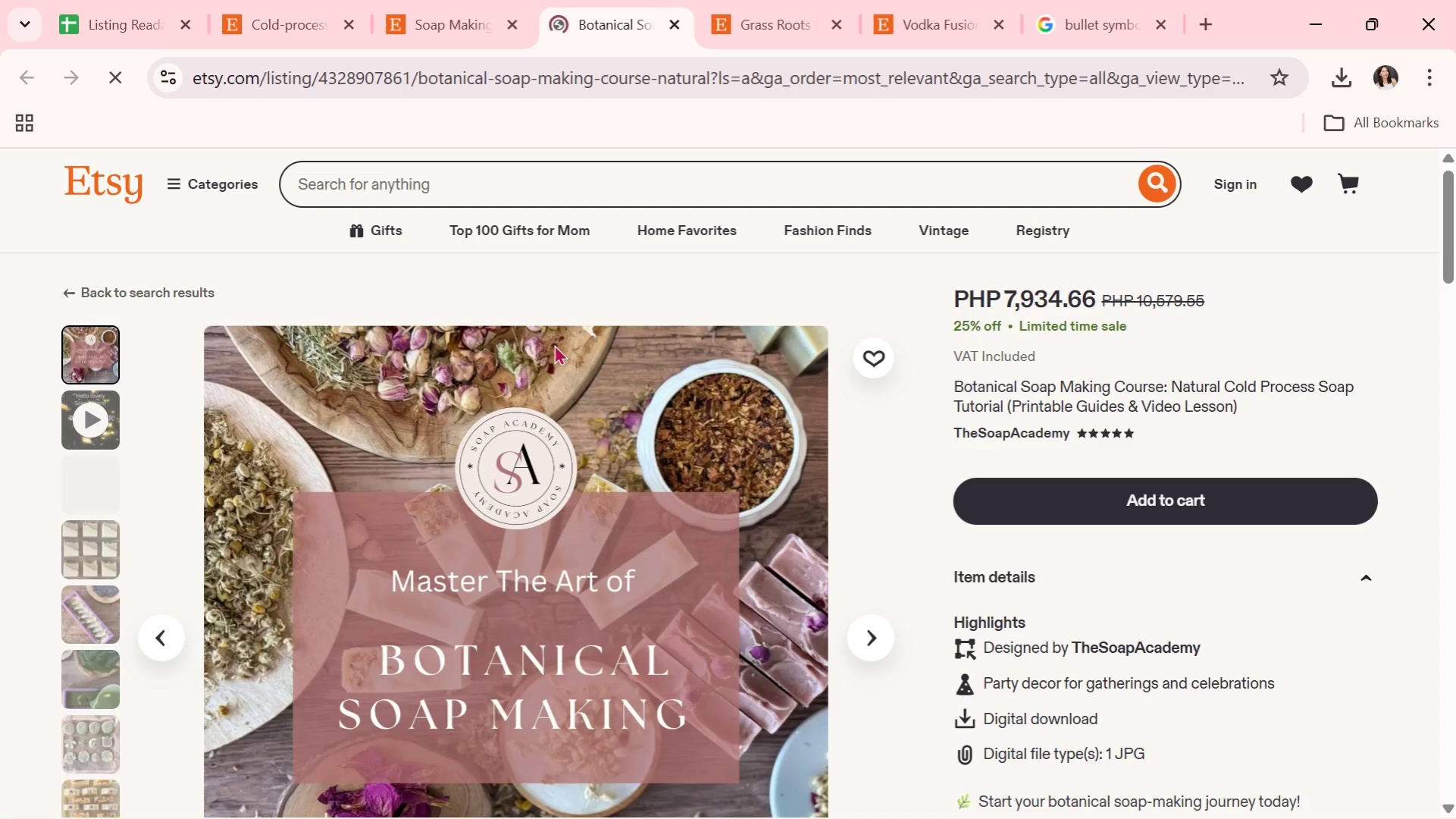 
scroll: coordinate [823, 441], scroll_direction: down, amount: 2.0
 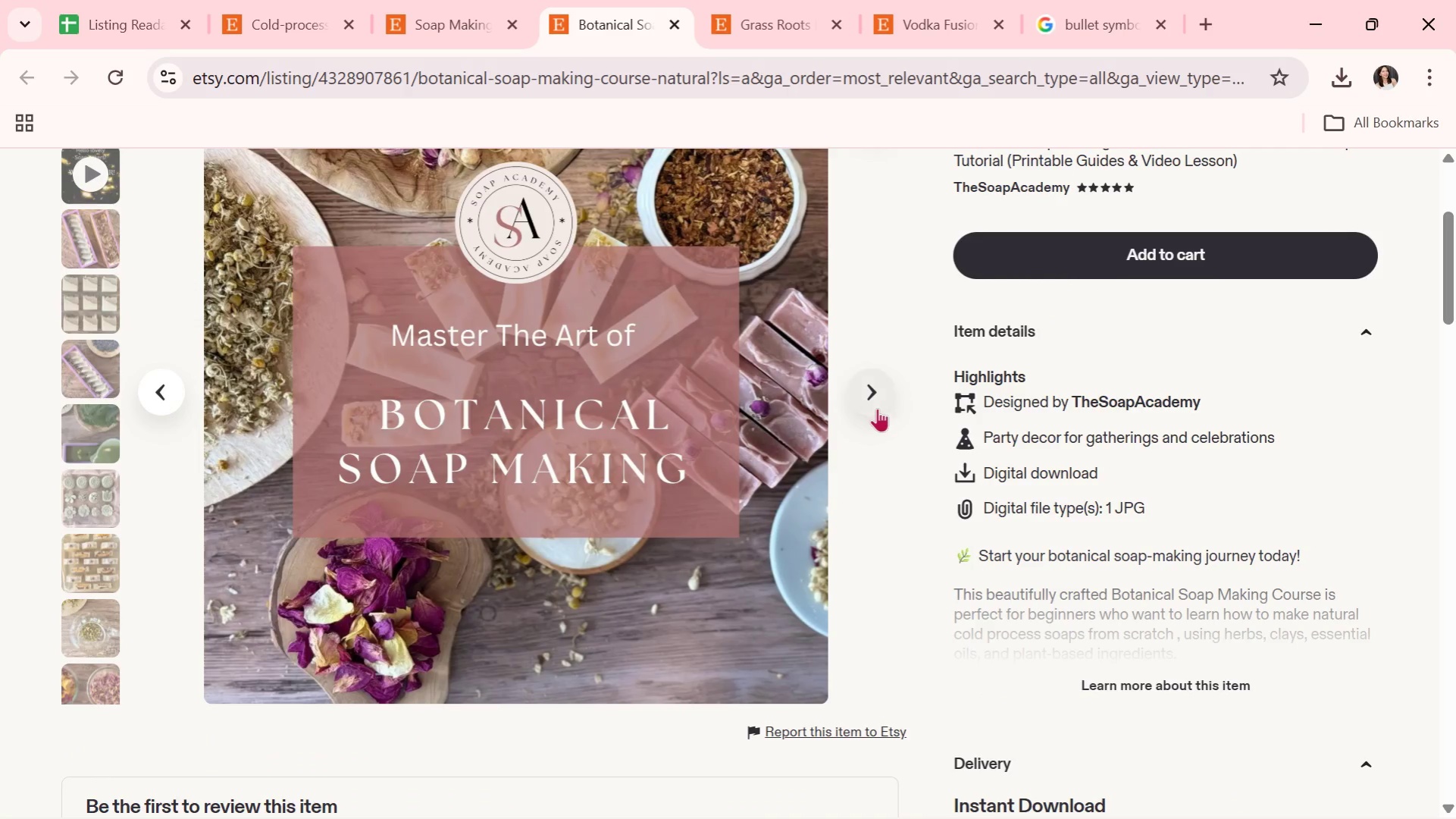 
scroll: coordinate [875, 415], scroll_direction: up, amount: 1.0
 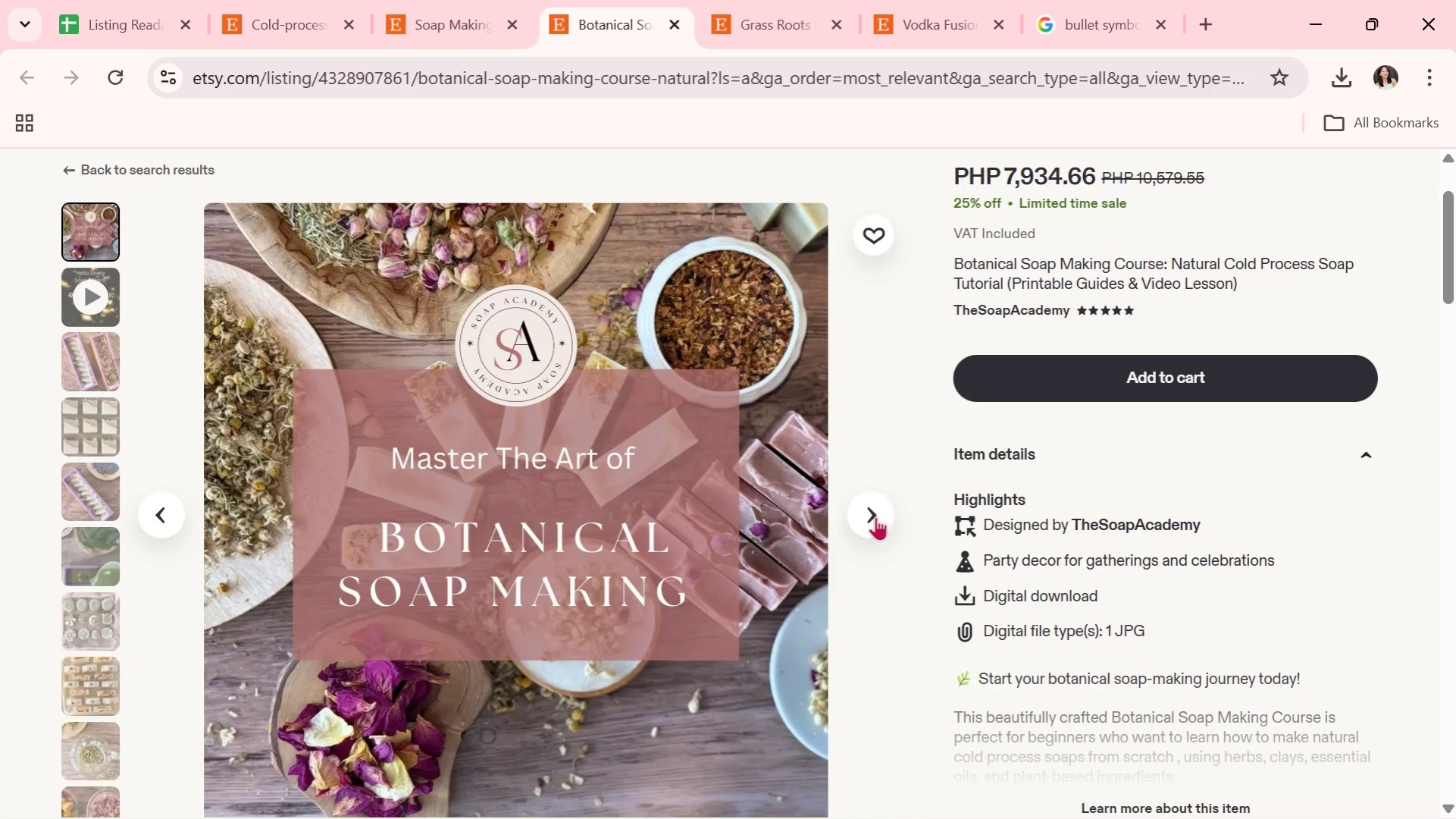 
left_click([870, 518])
 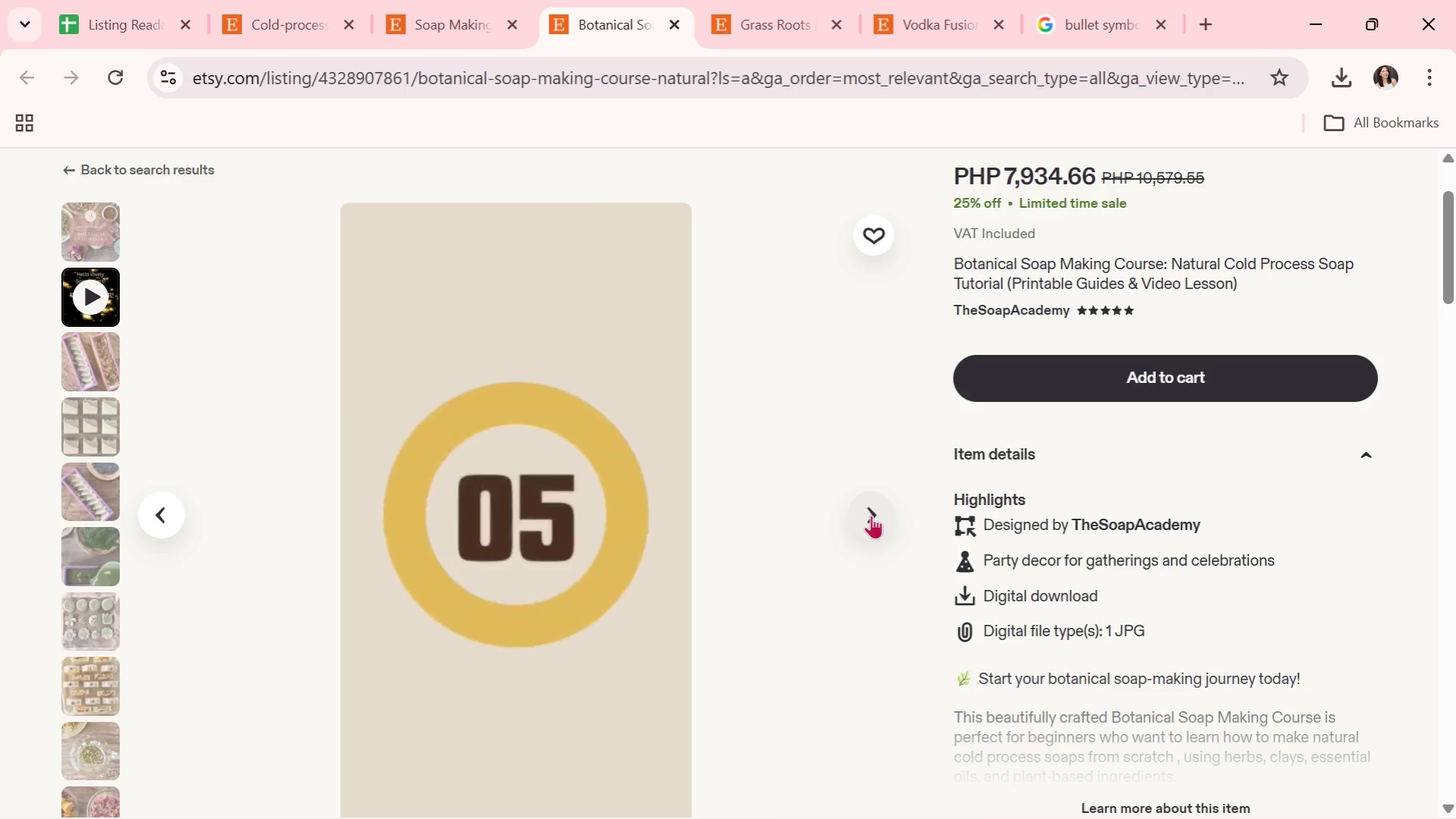 
left_click([871, 515])
 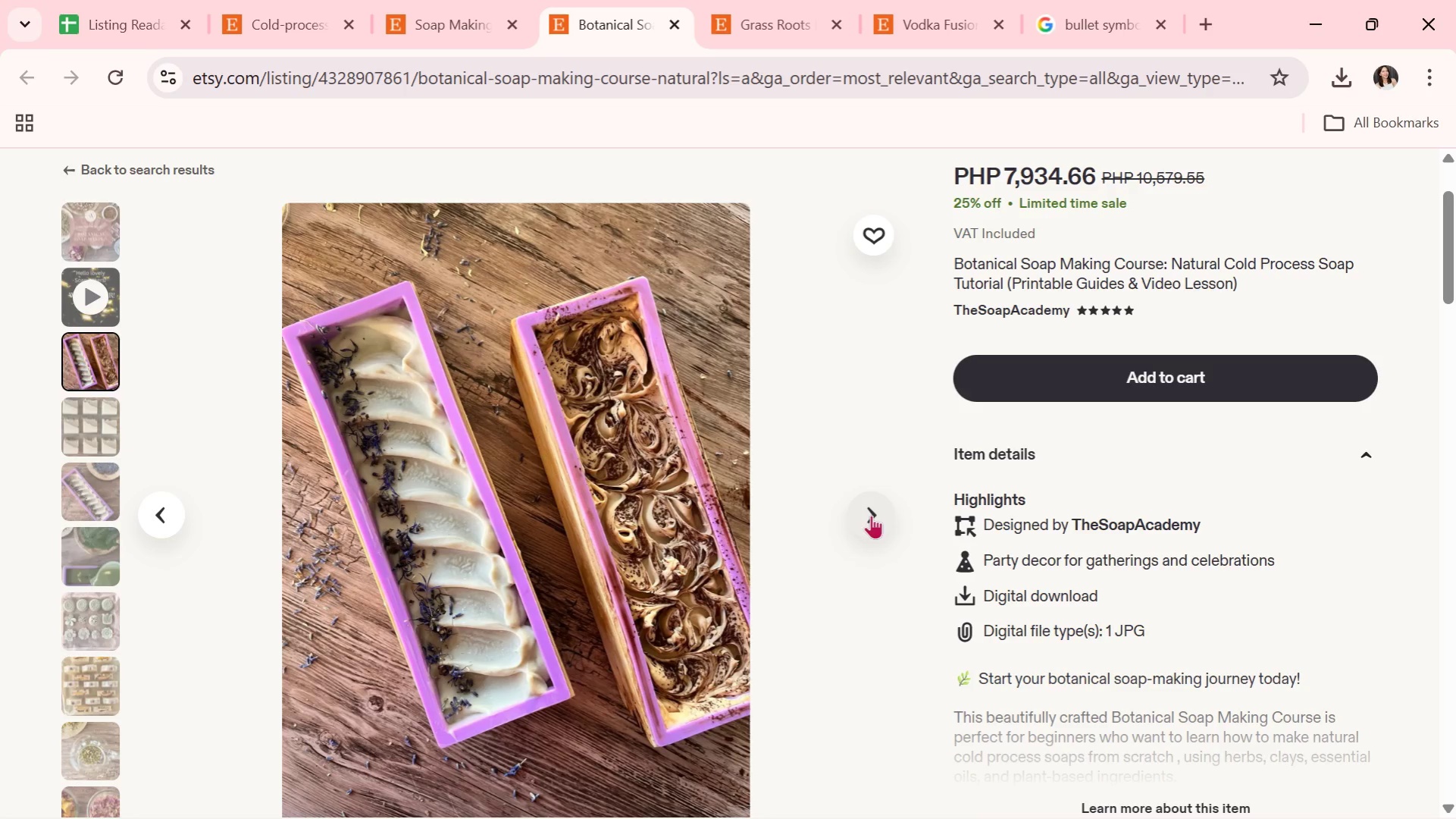 
wait(13.56)
 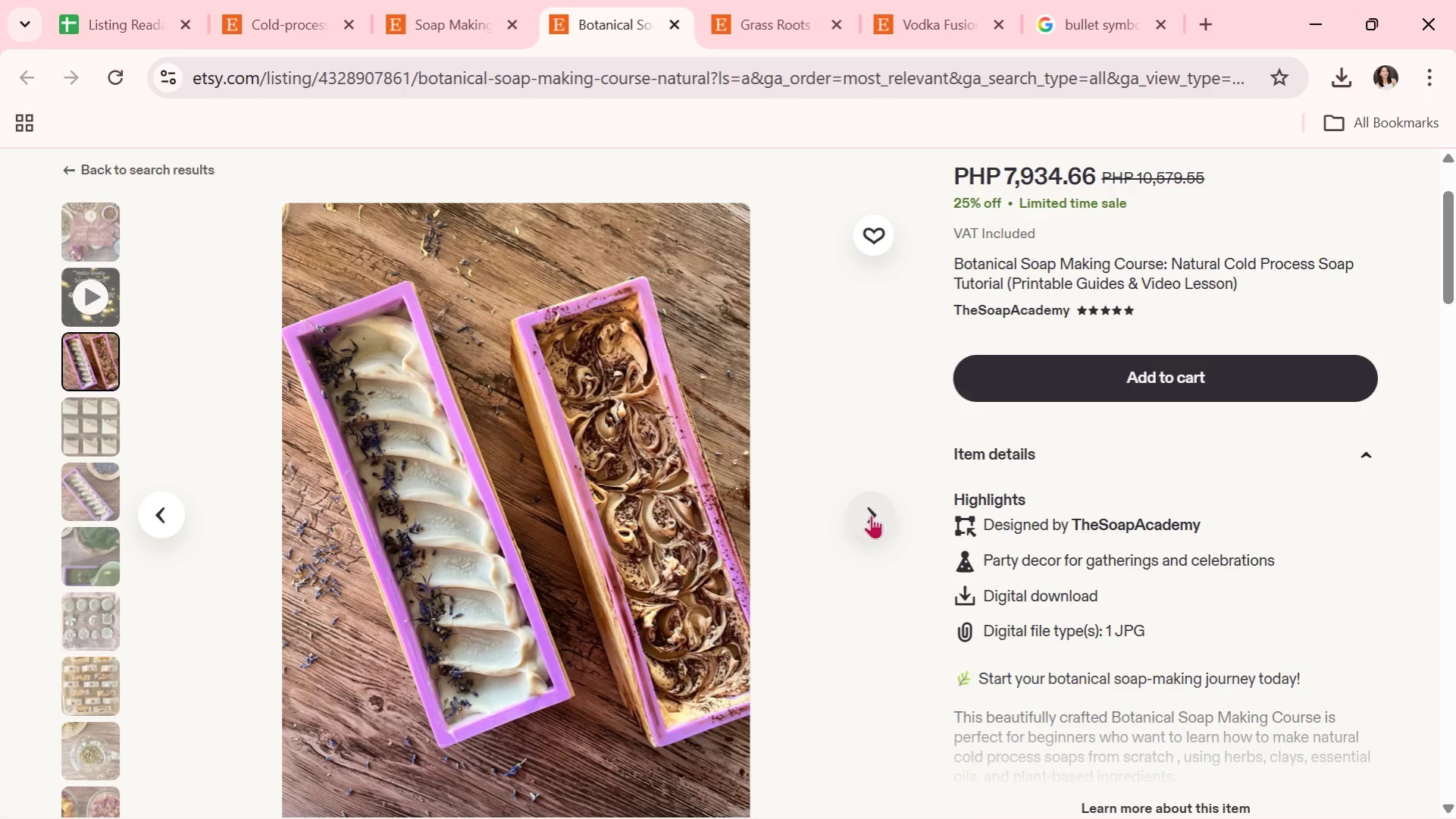 
left_click([871, 515])
 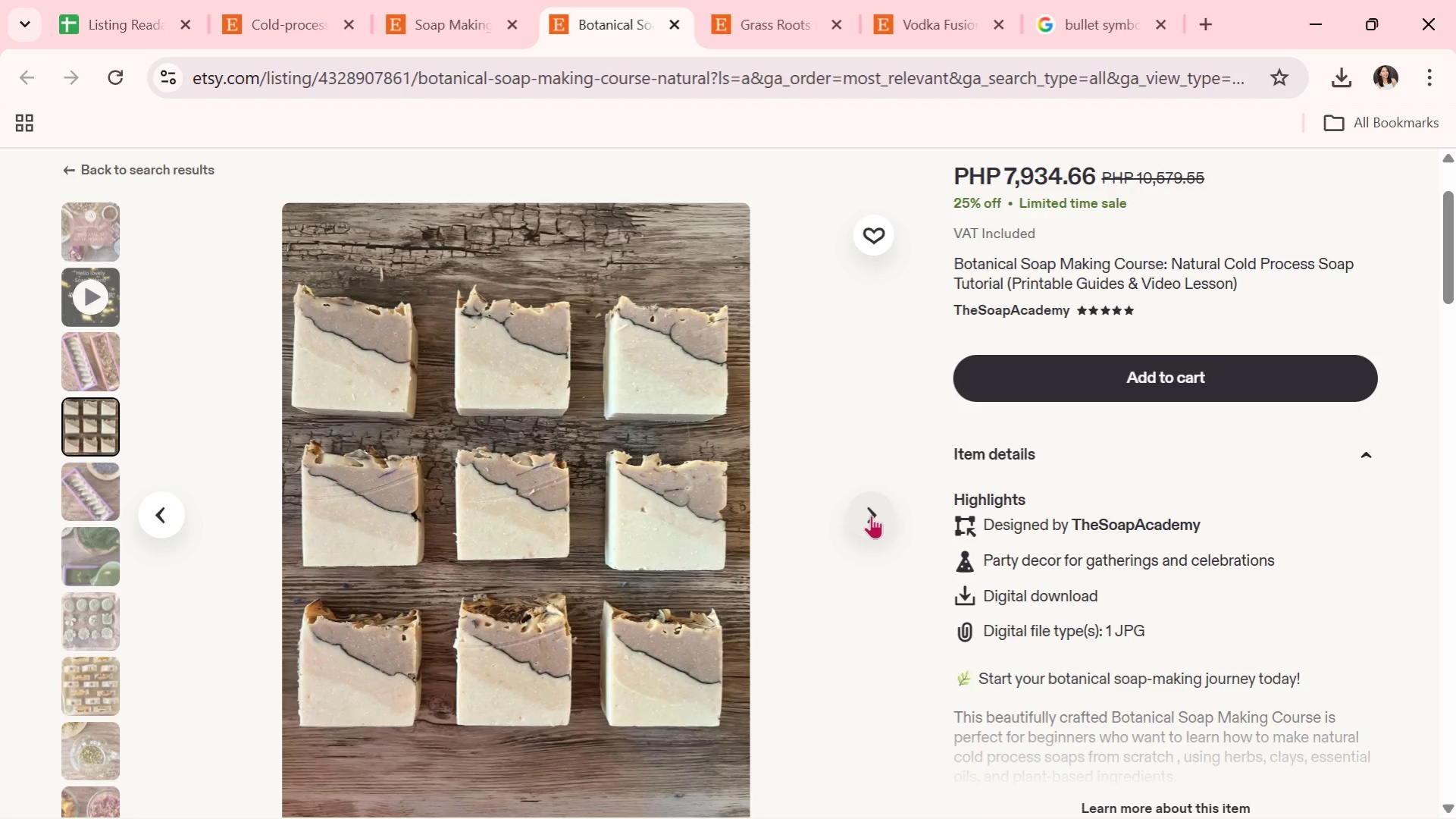 
wait(9.06)
 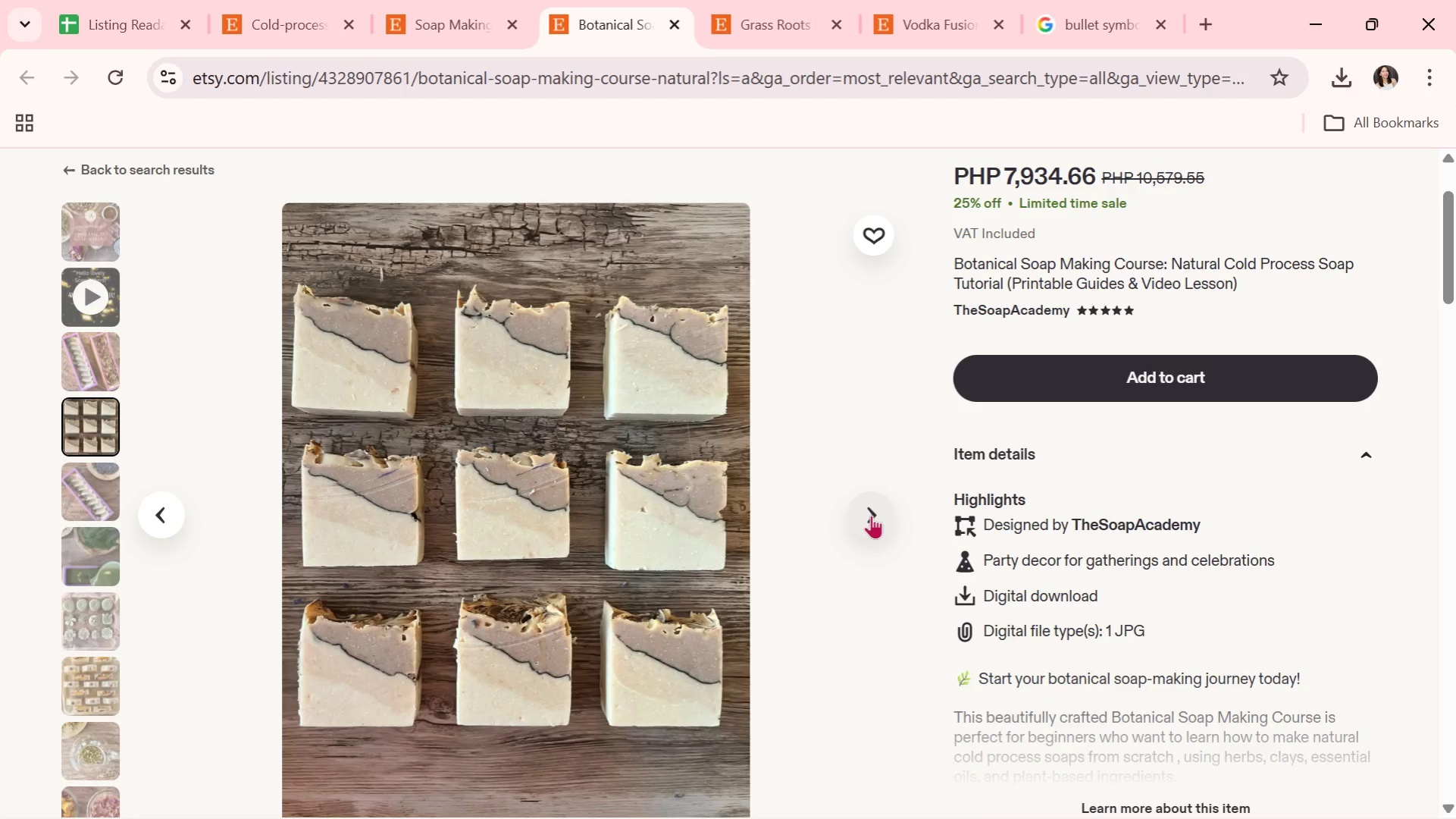 
left_click([871, 515])
 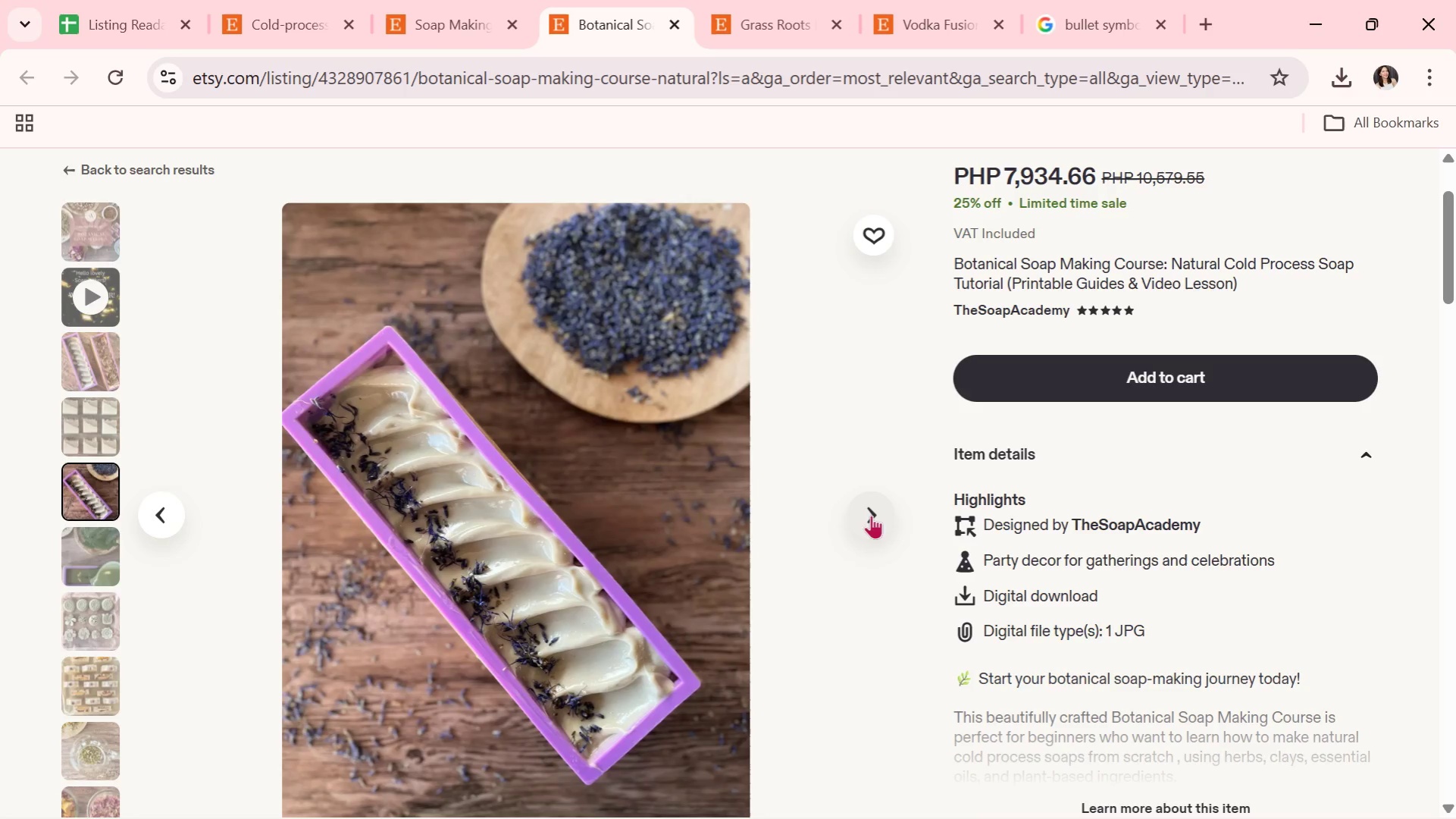 
wait(11.44)
 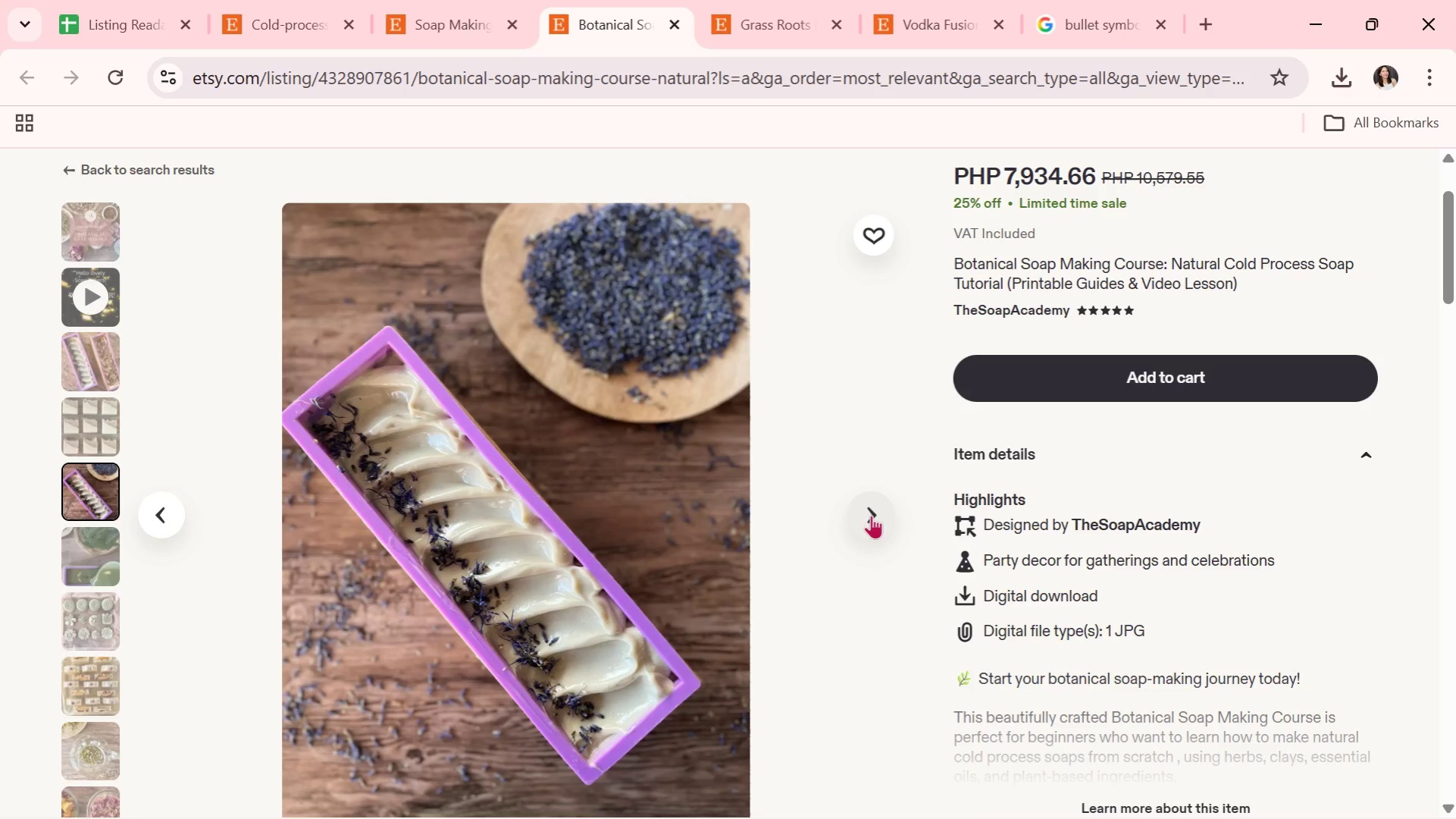 
left_click([871, 515])
 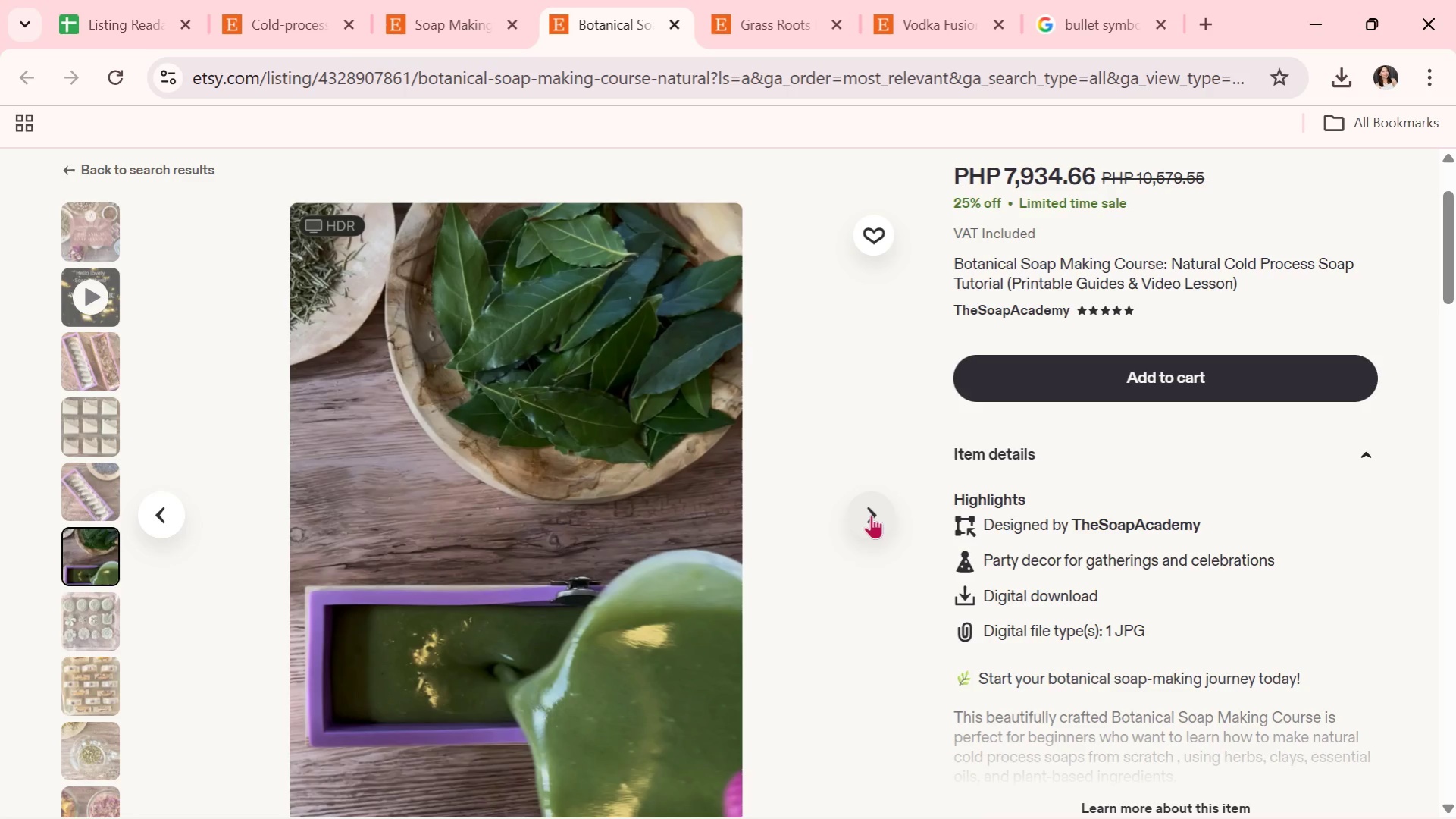 
wait(6.28)
 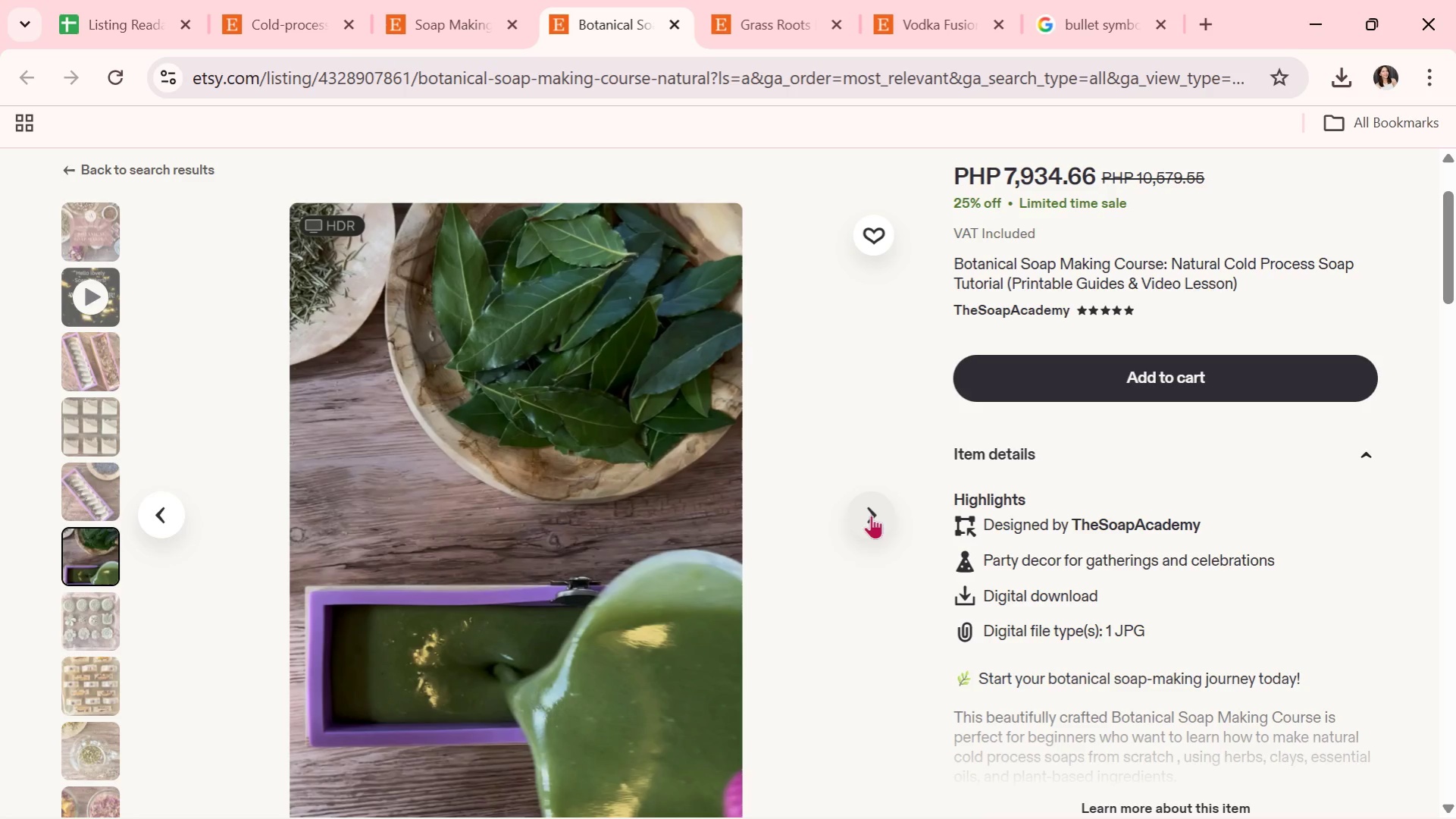 
scroll: coordinate [871, 515], scroll_direction: down, amount: 1.0
 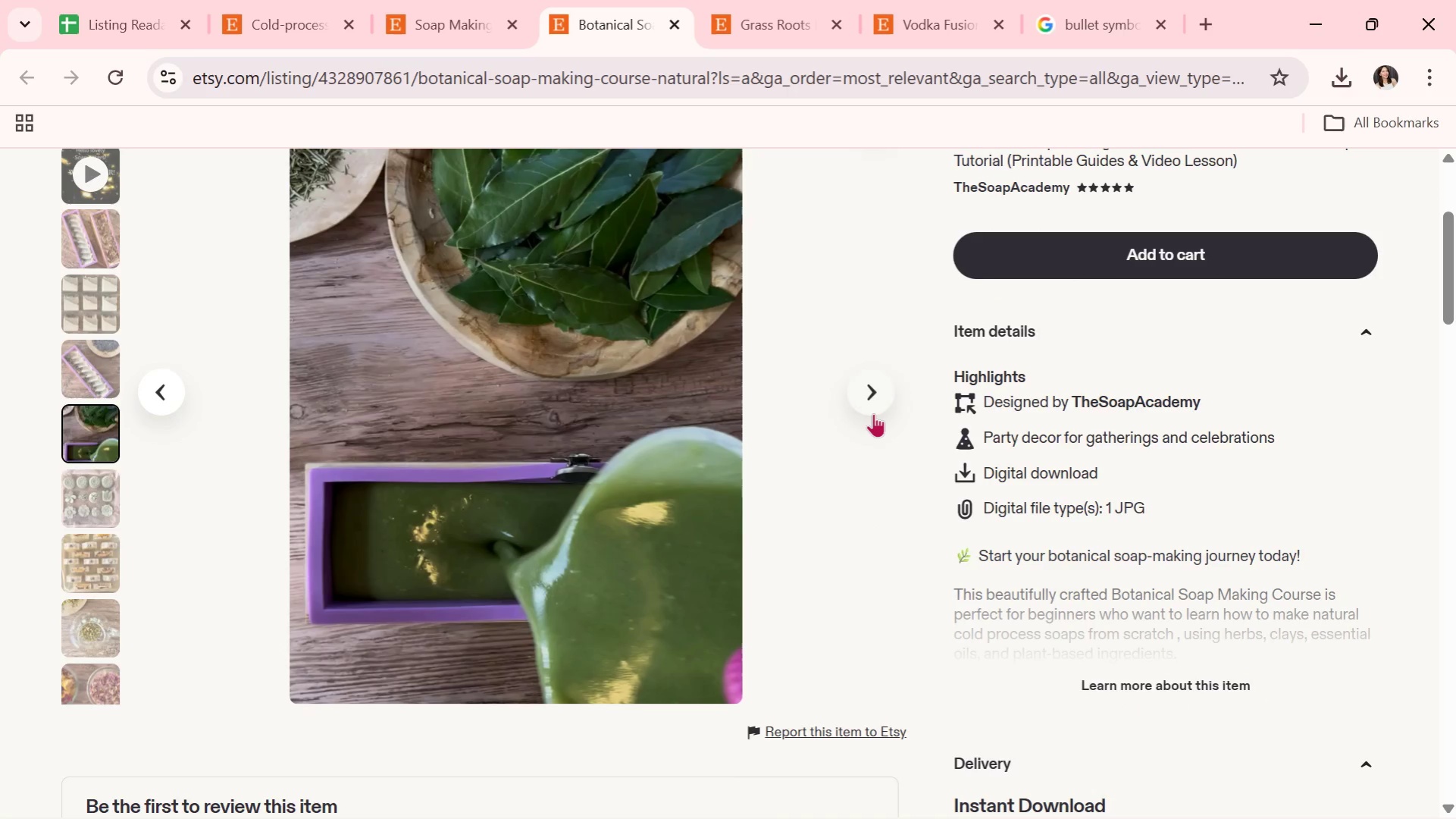 
left_click([873, 413])
 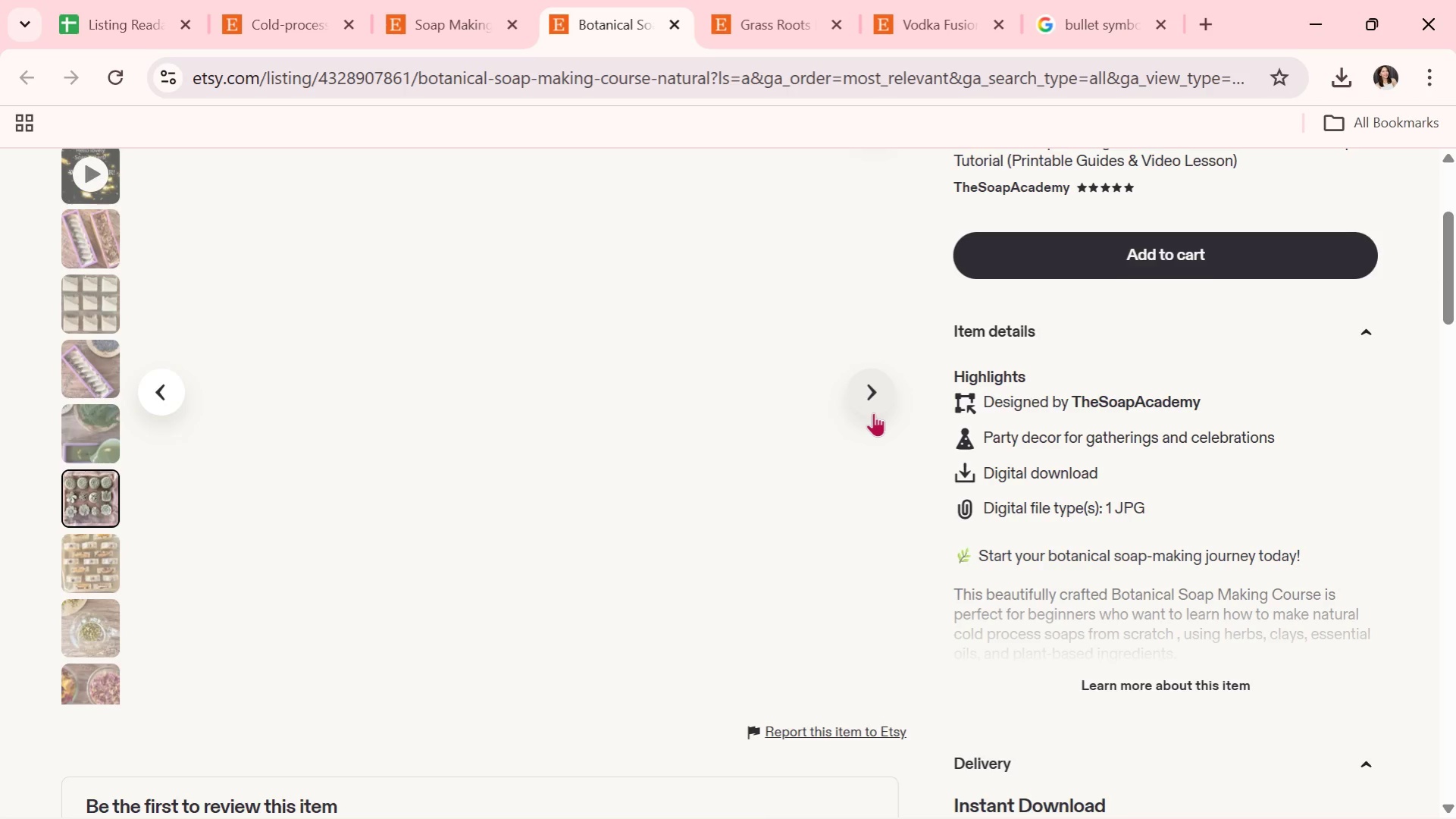 
scroll: coordinate [873, 413], scroll_direction: up, amount: 1.0
 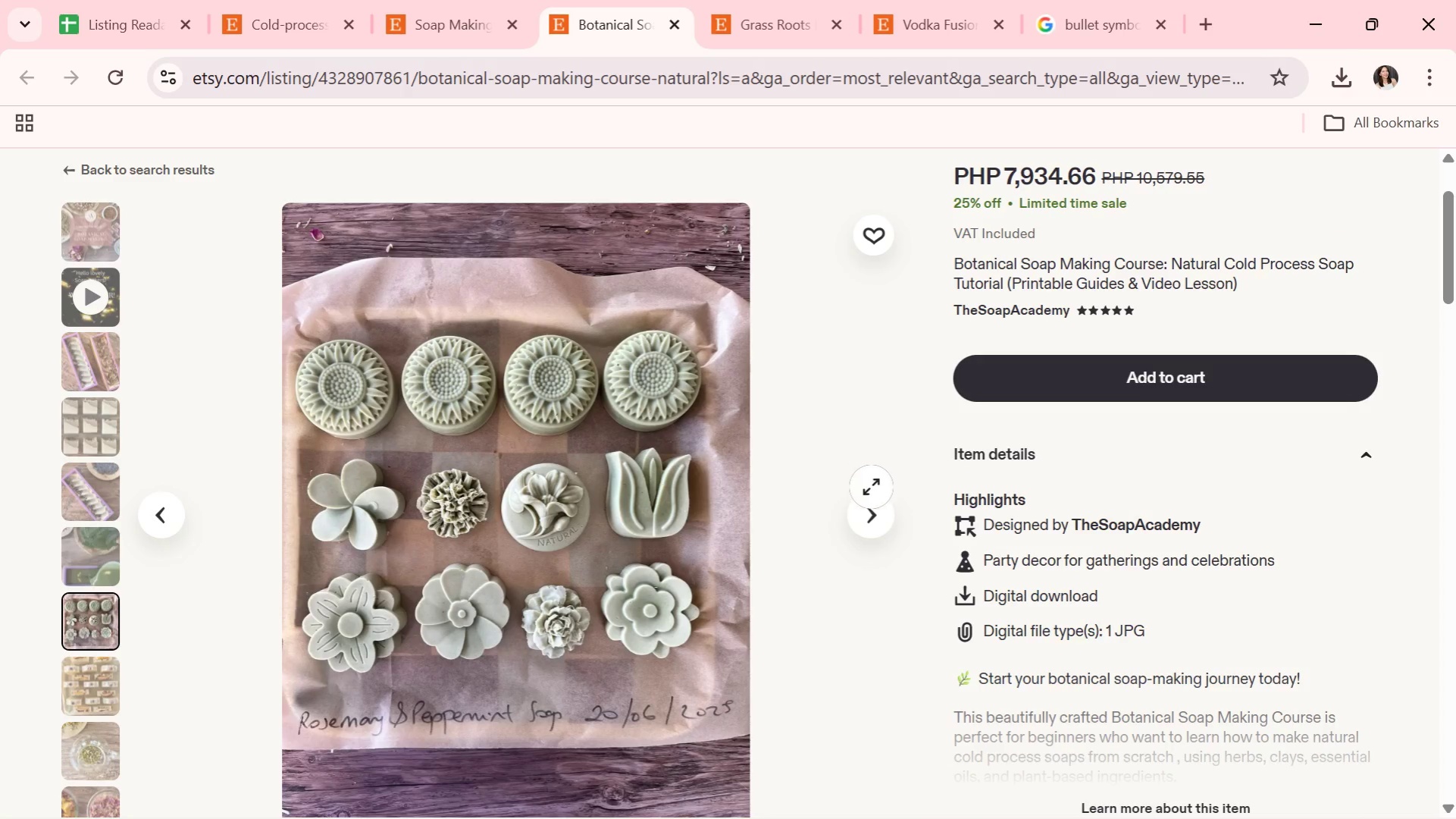 
left_click([869, 507])
 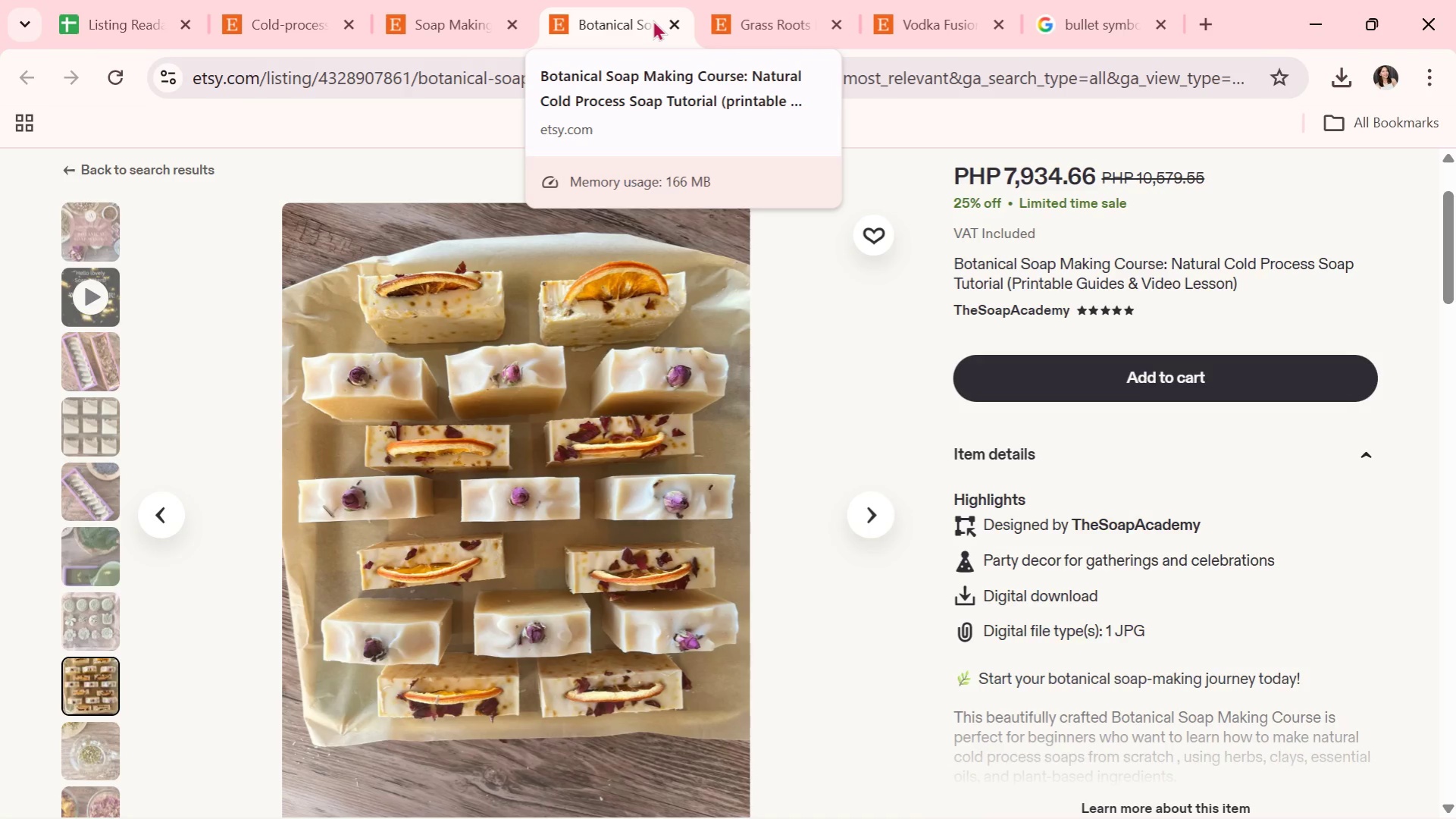 
left_click([653, 20])
 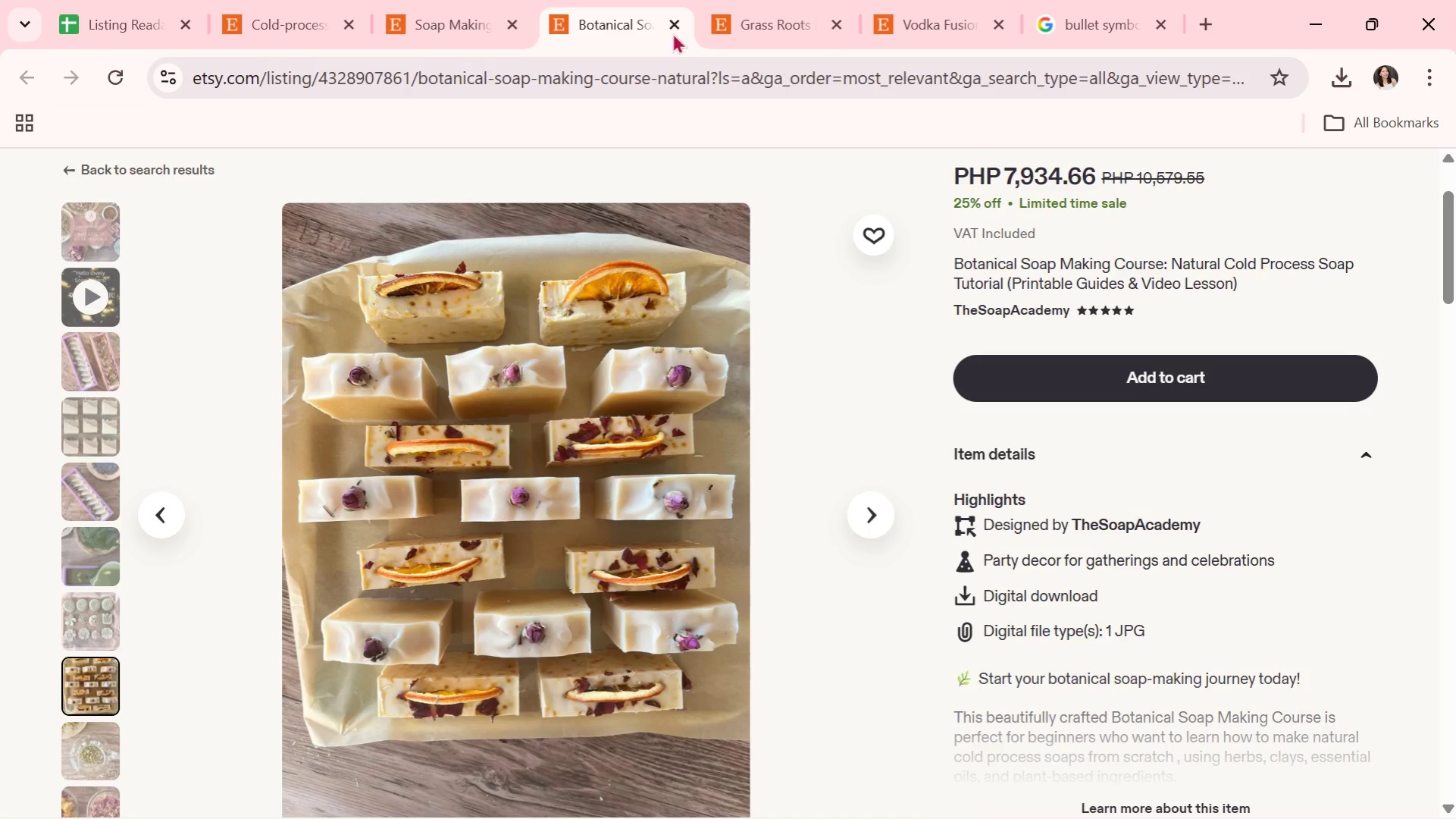 
left_click([675, 26])
 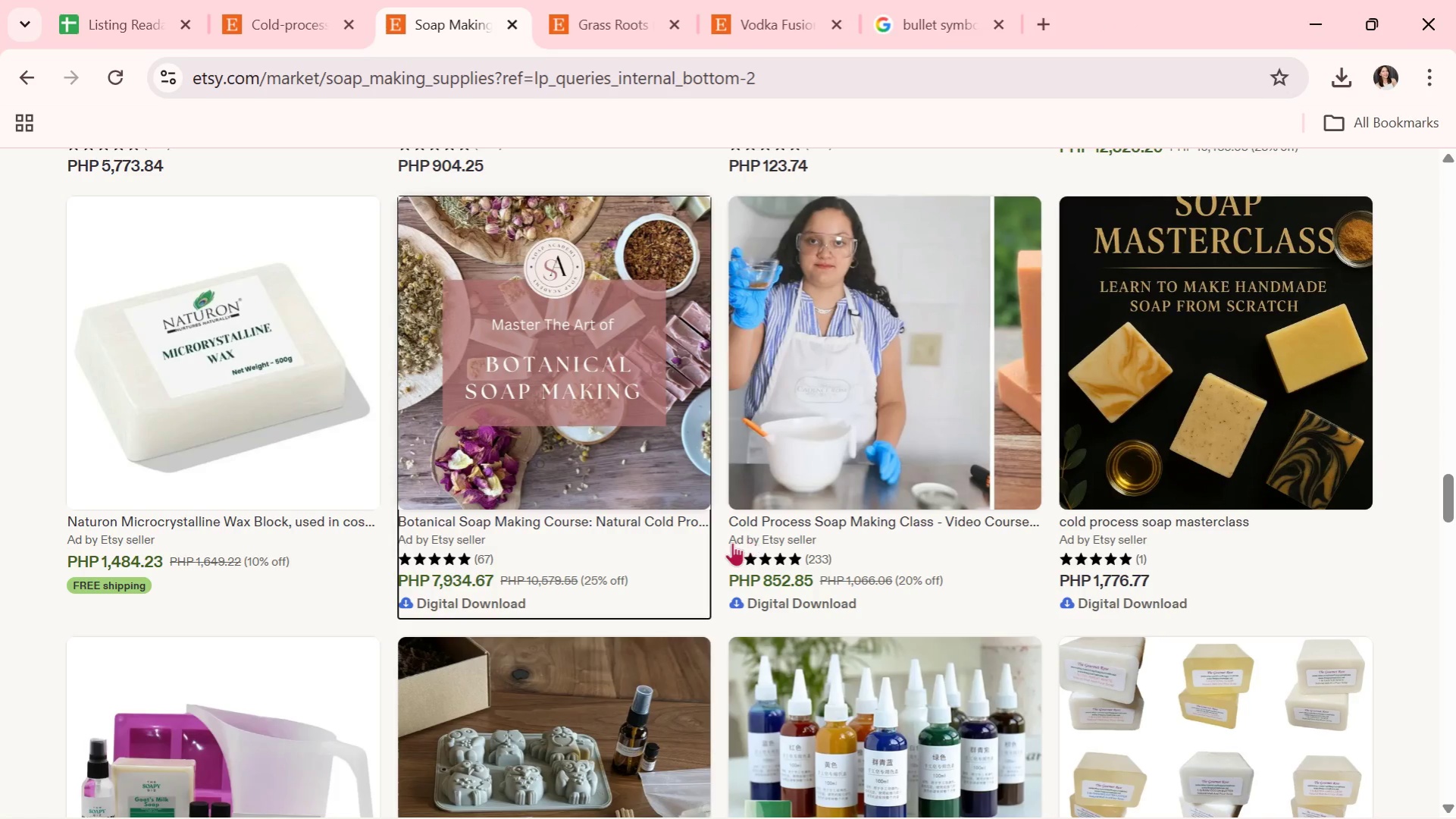 
scroll: coordinate [740, 522], scroll_direction: down, amount: 9.0
 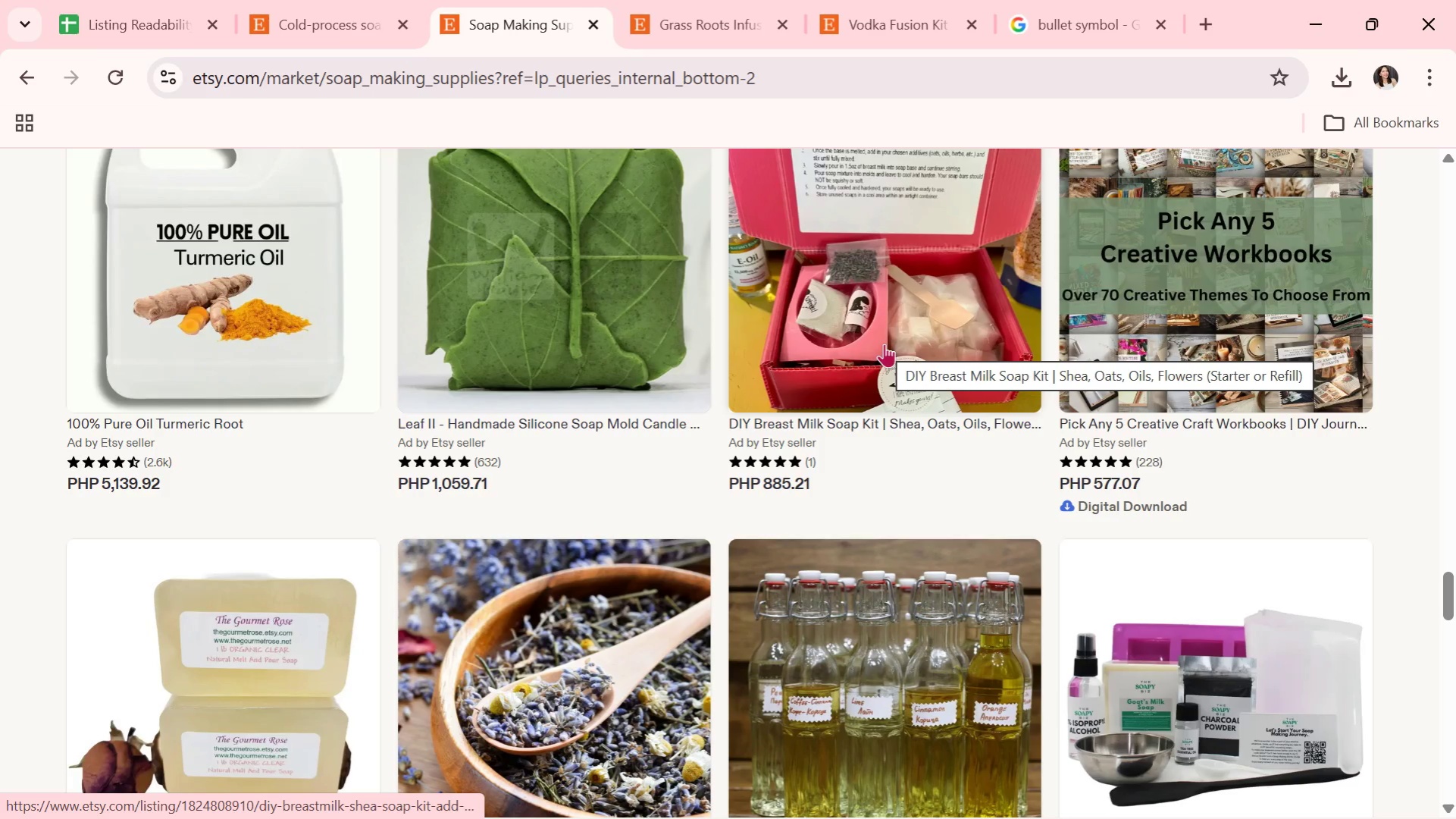 
left_click([884, 344])
 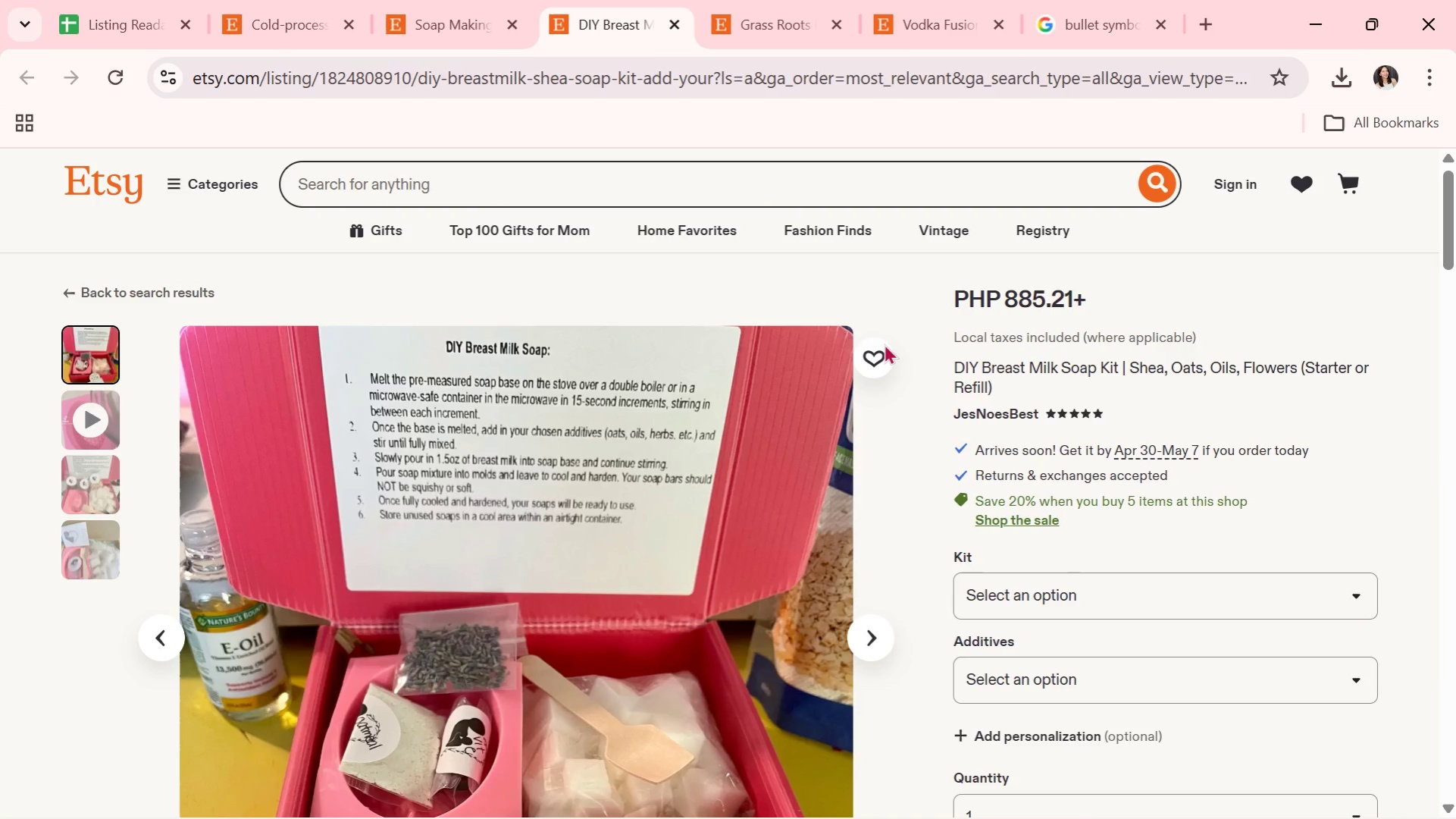 
wait(10.91)
 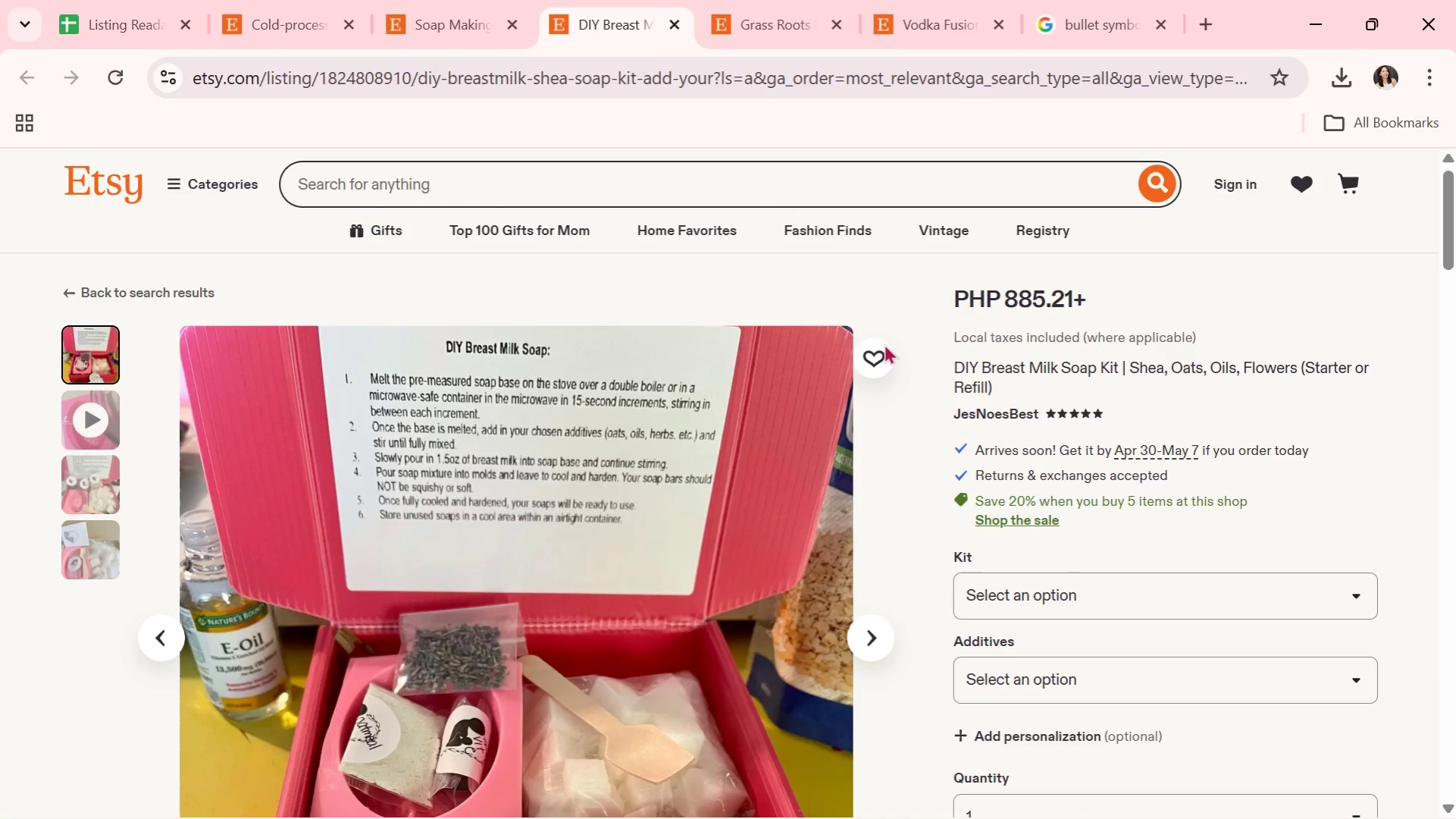 
scroll: coordinate [906, 337], scroll_direction: down, amount: 1.0
 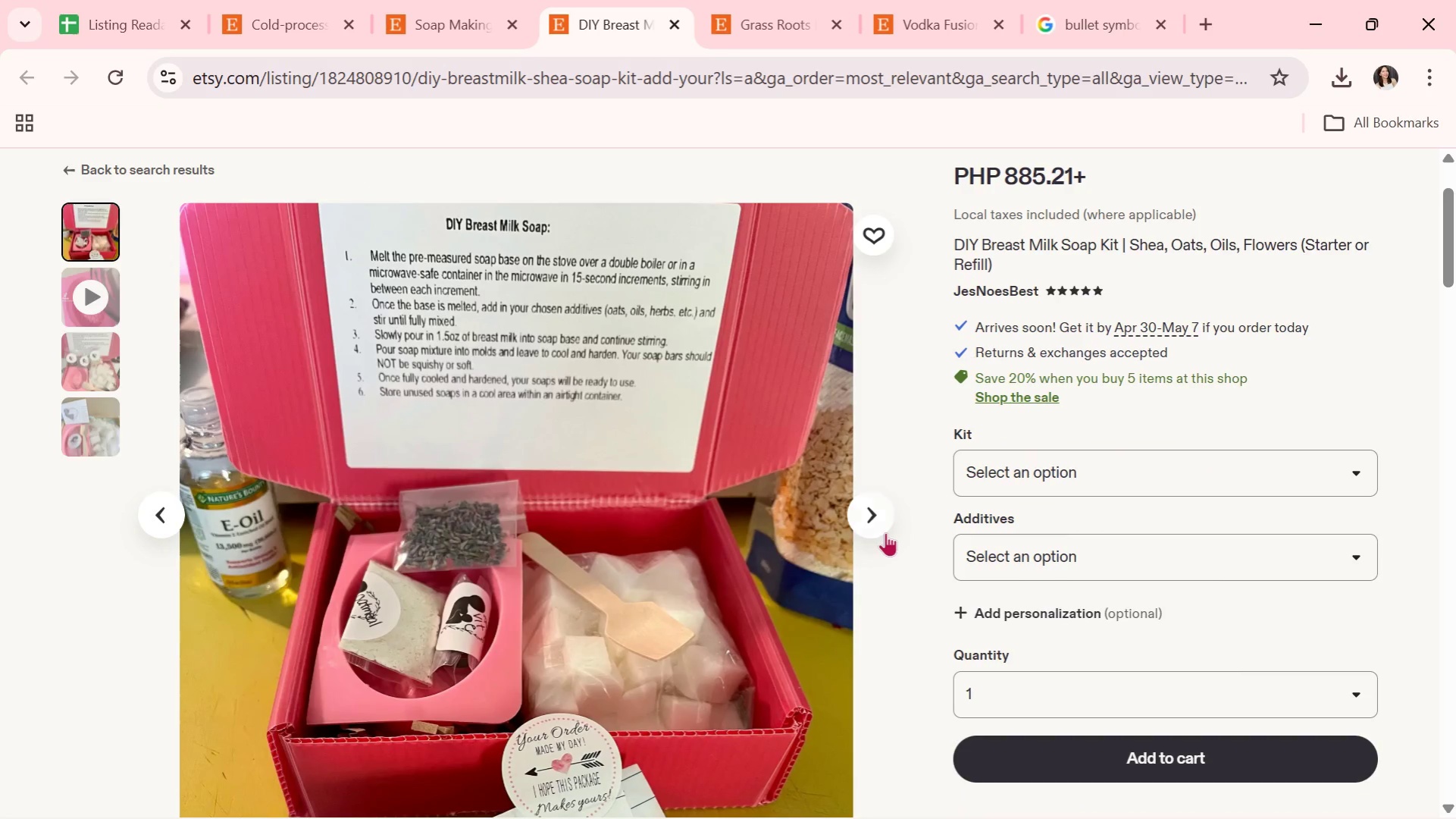 
left_click([885, 520])
 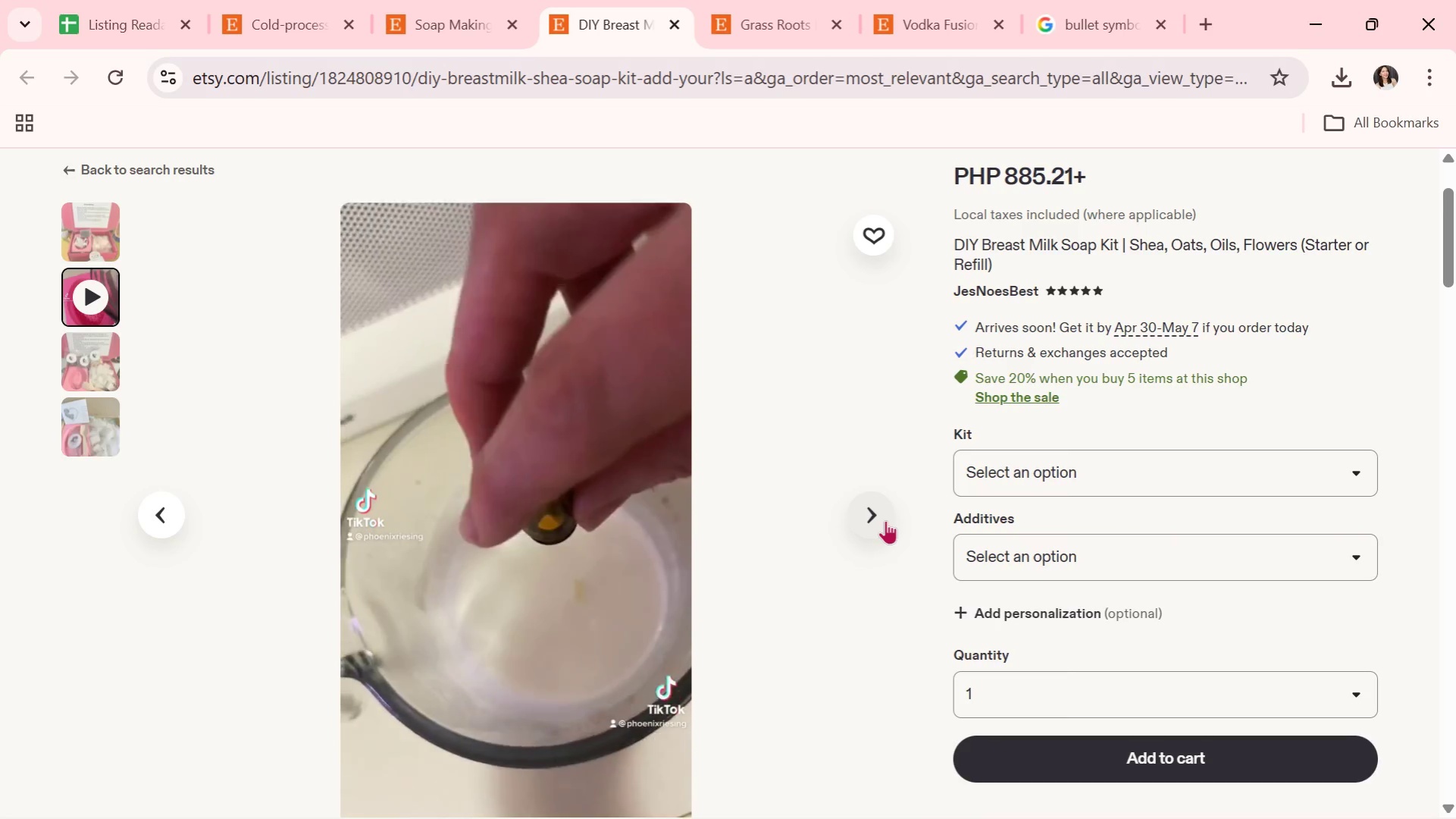 
wait(7.02)
 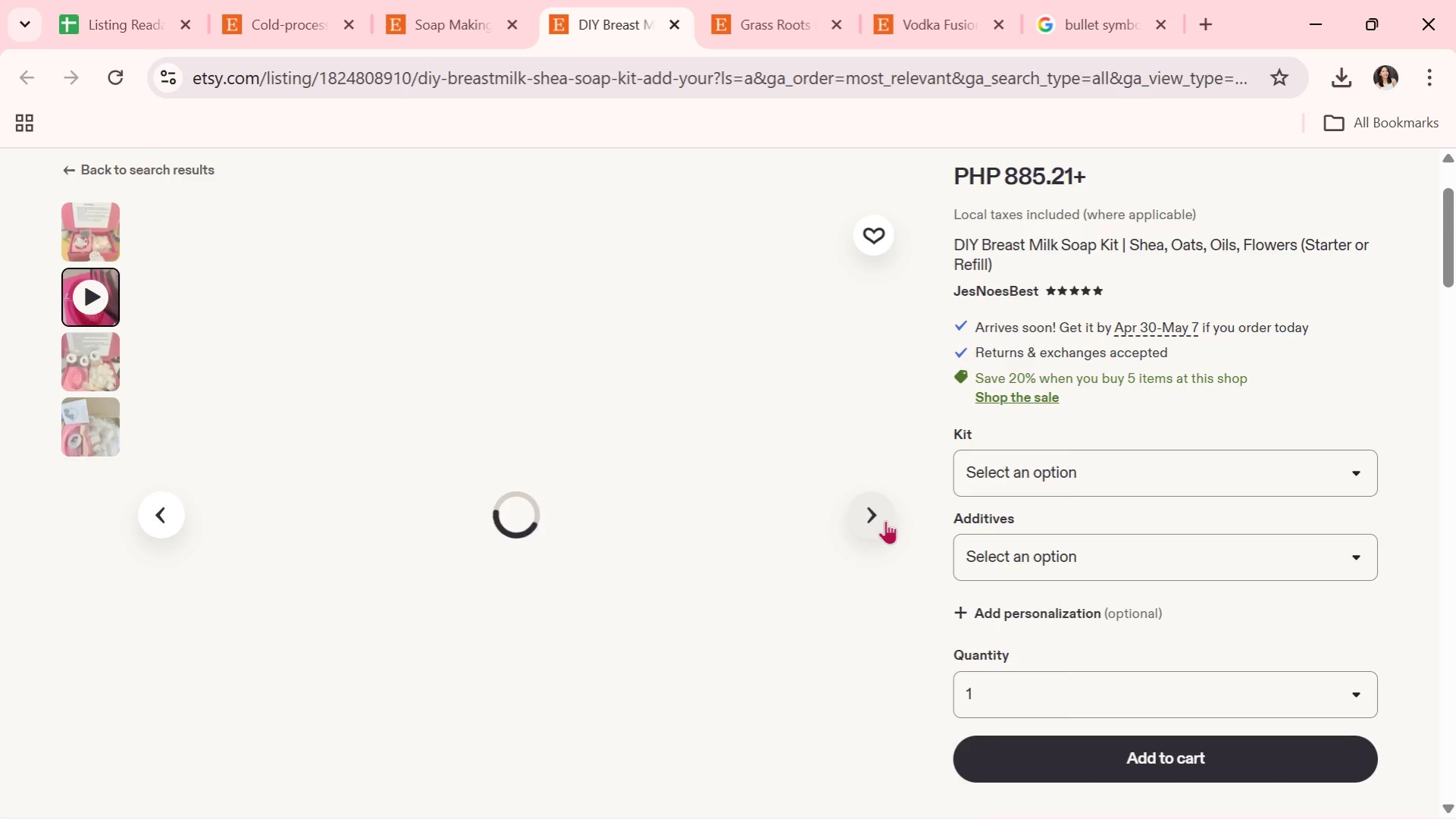 
left_click([885, 520])
 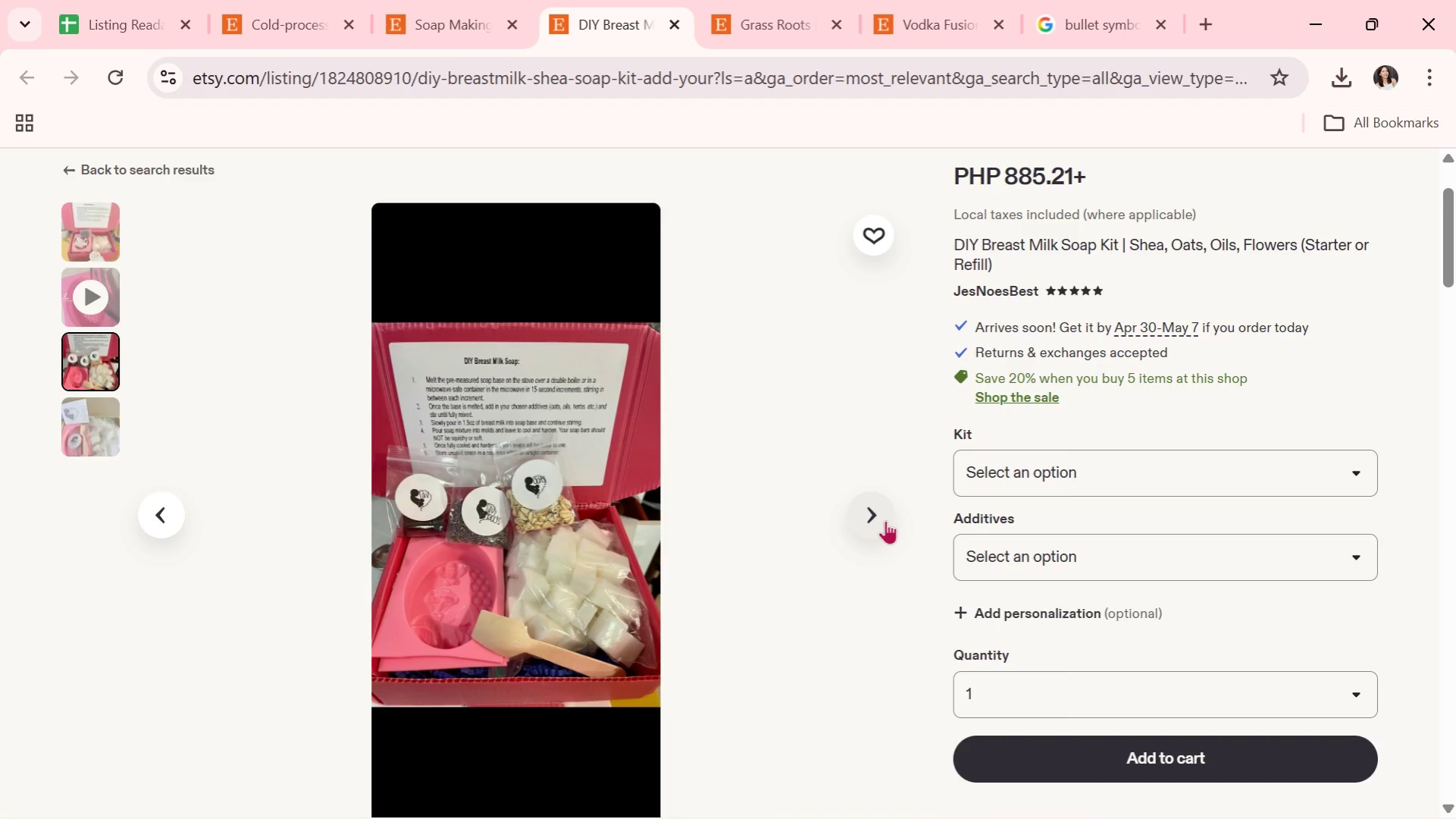 
wait(10.47)
 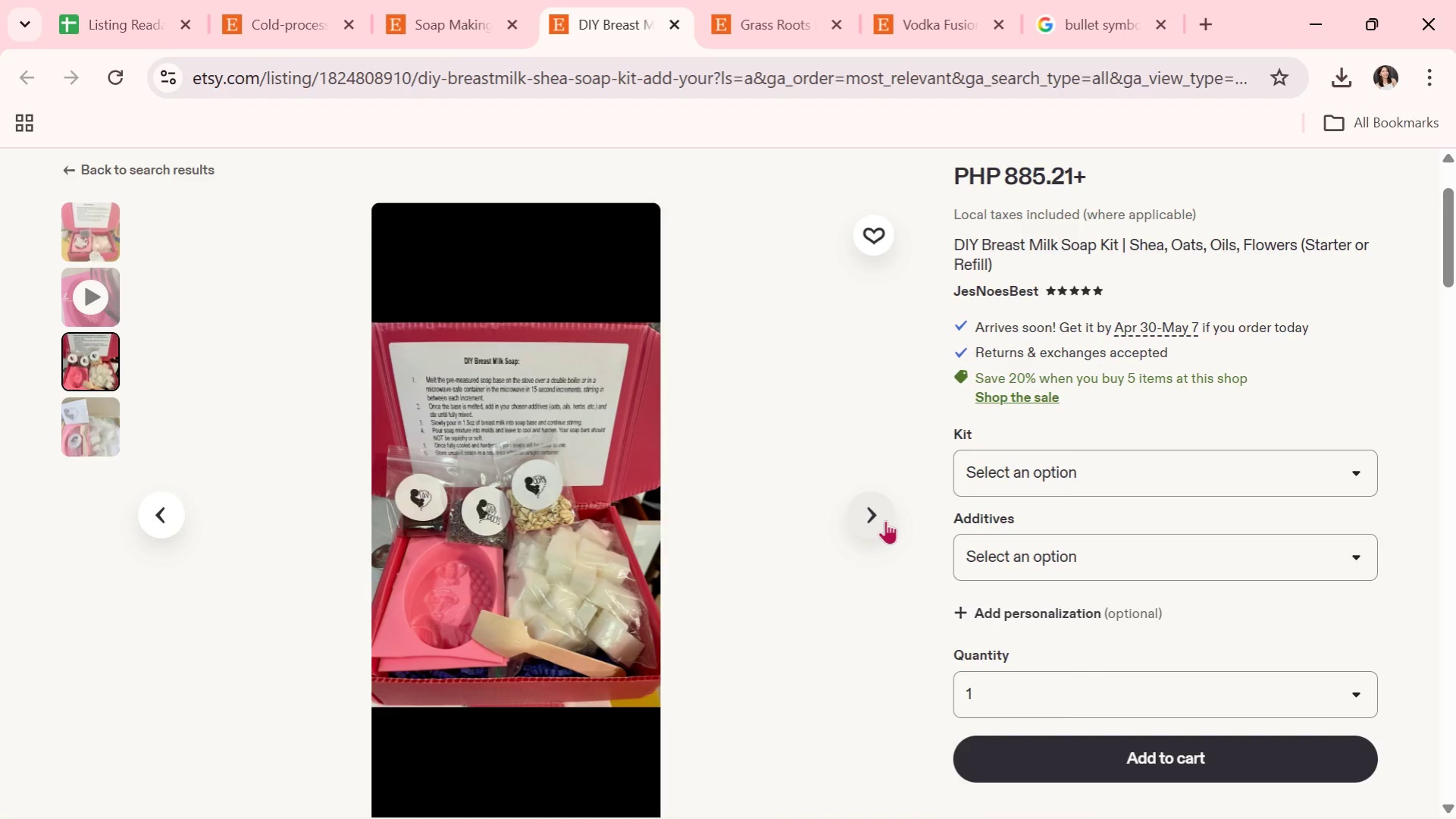 
left_click([885, 520])
 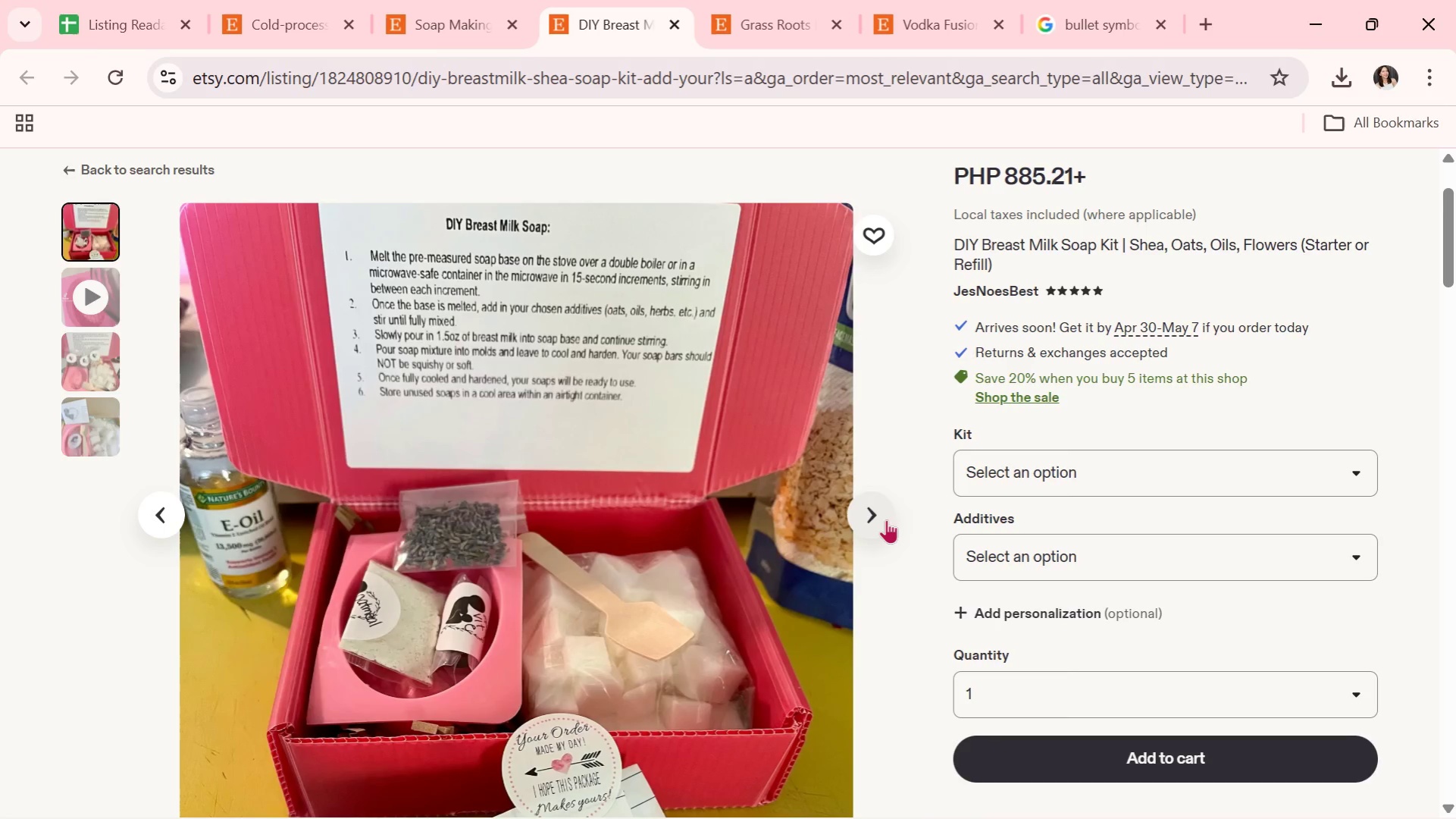 
wait(13.67)
 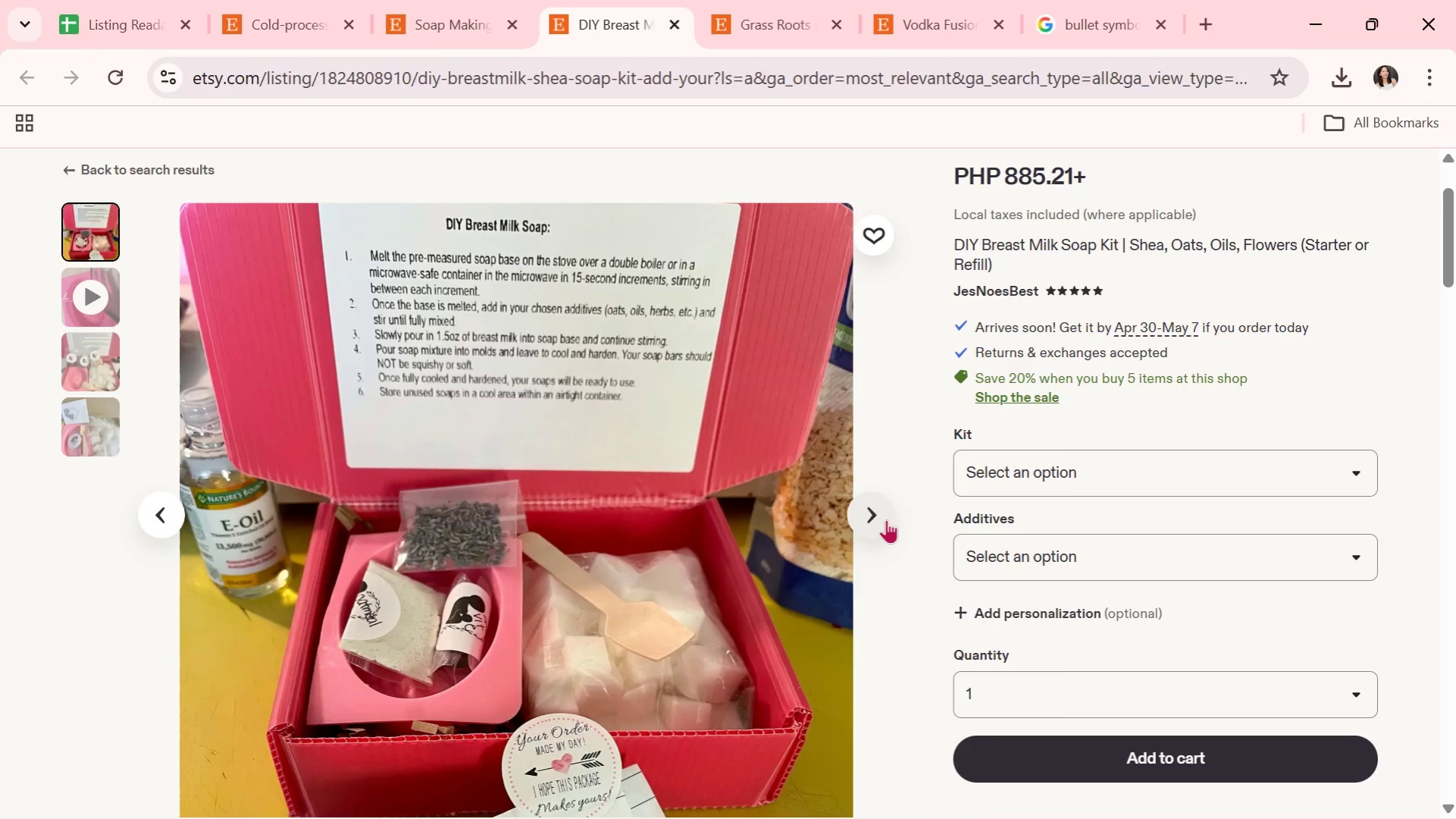 
left_click([886, 519])
 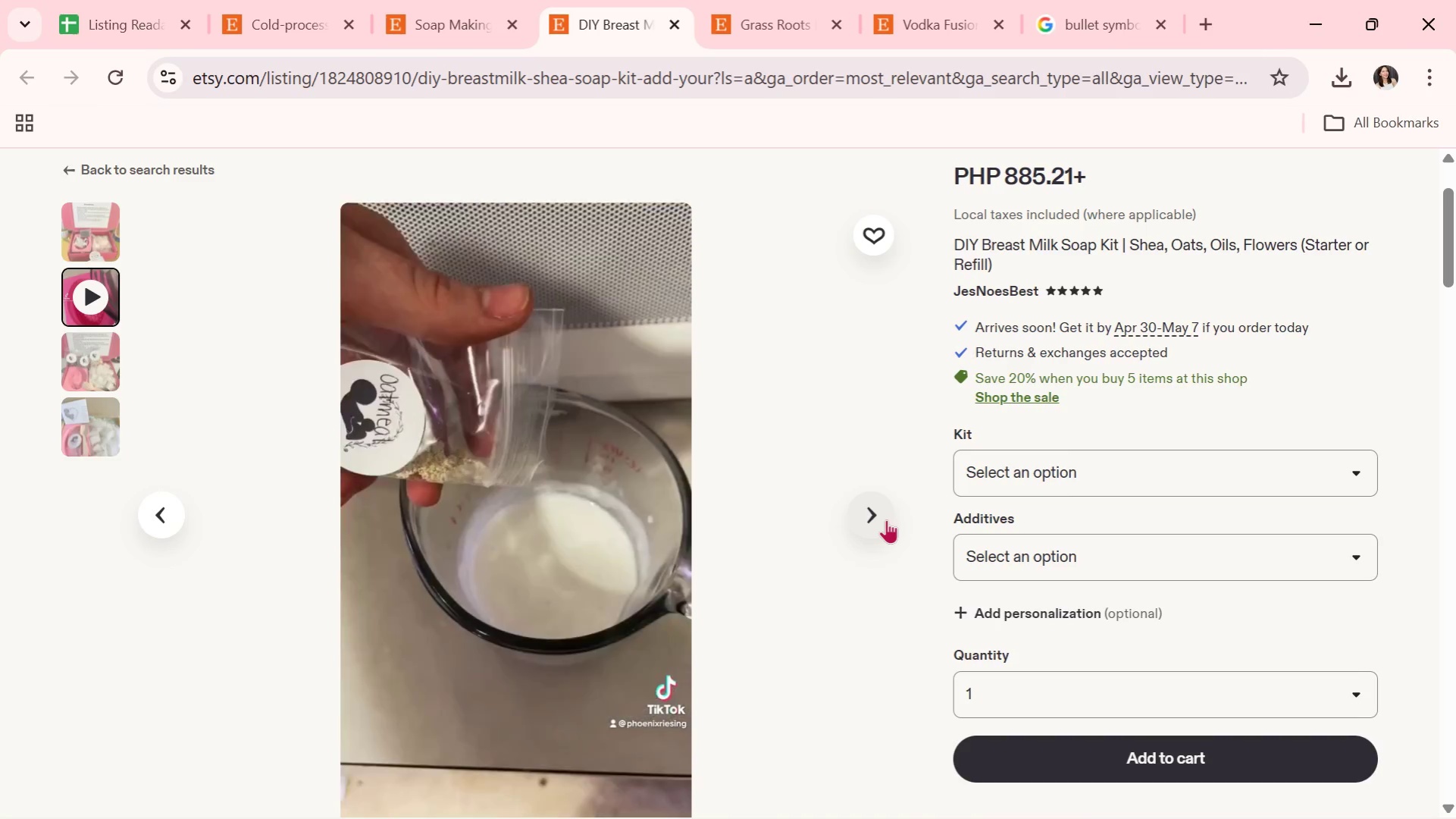 
wait(5.64)
 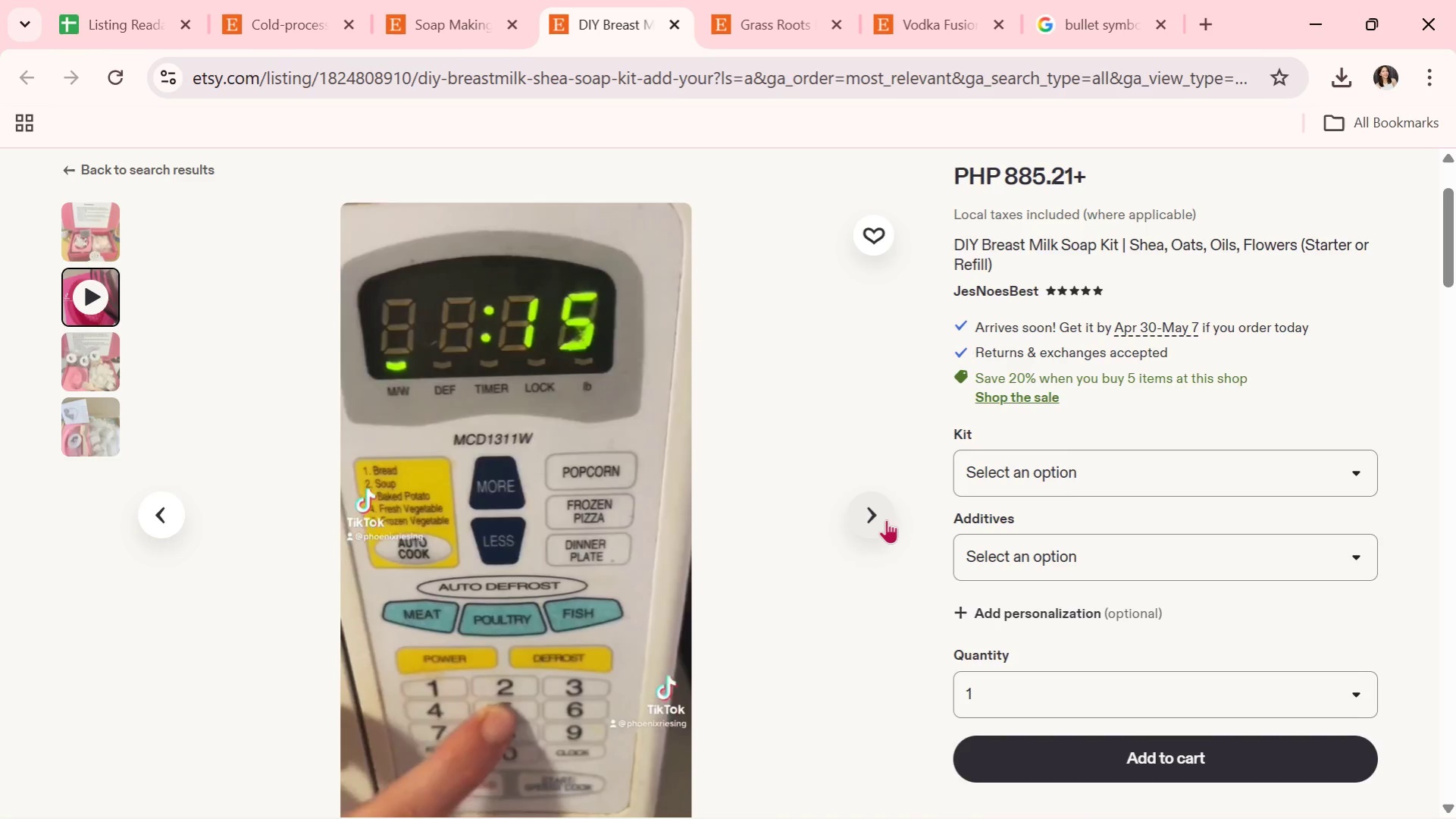 
left_click([886, 519])
 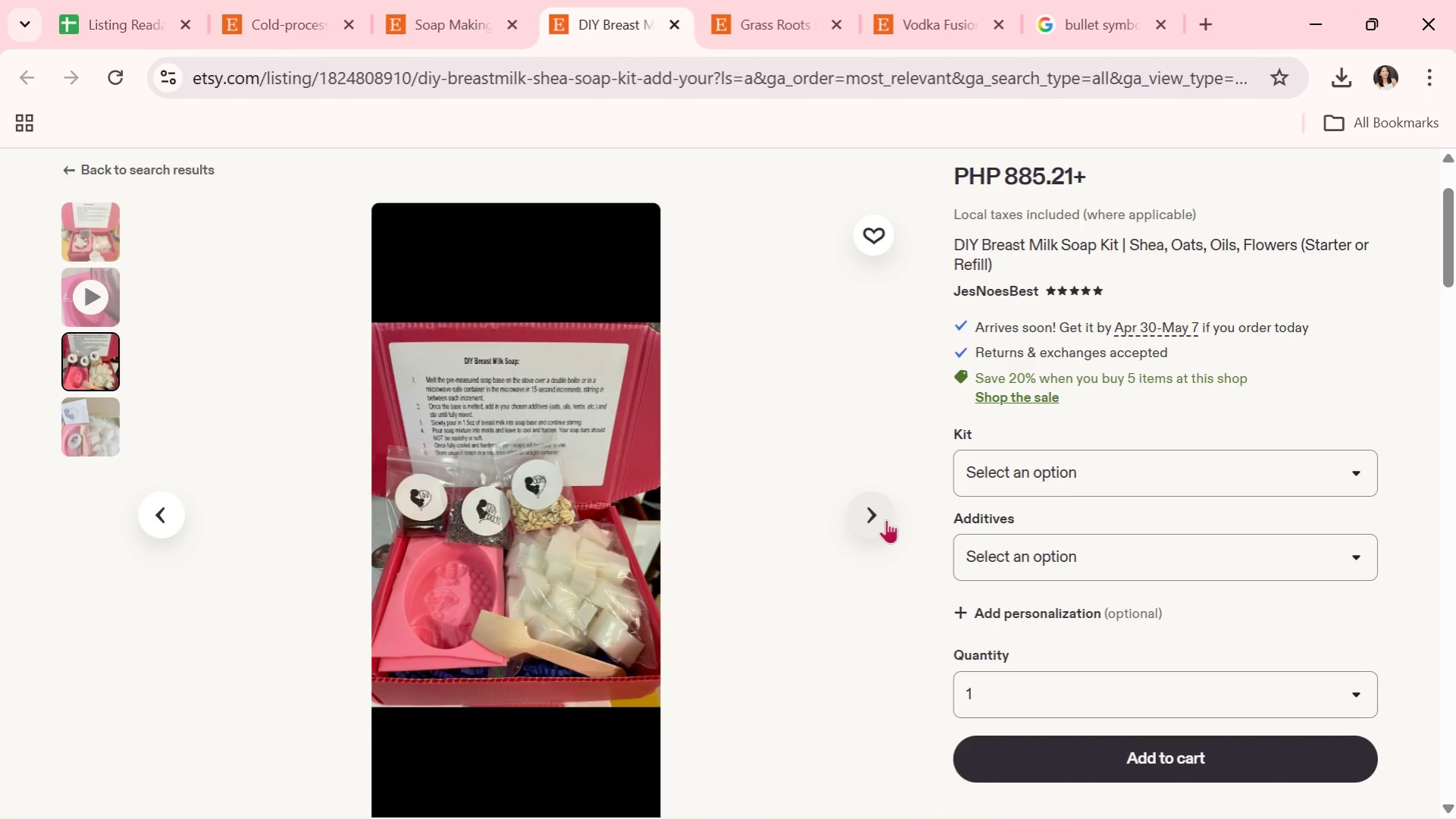 
wait(8.39)
 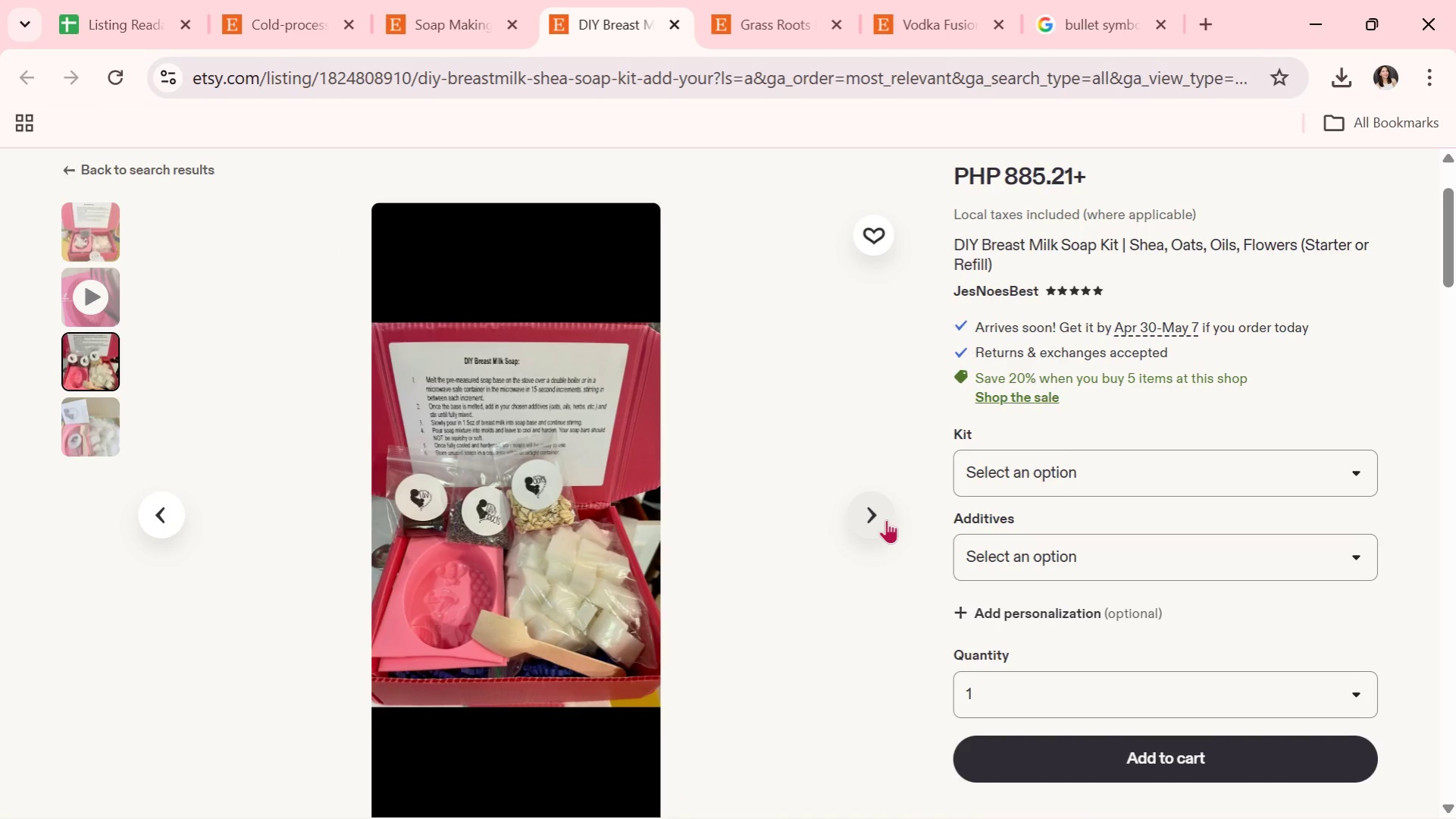 
left_click([886, 519])
 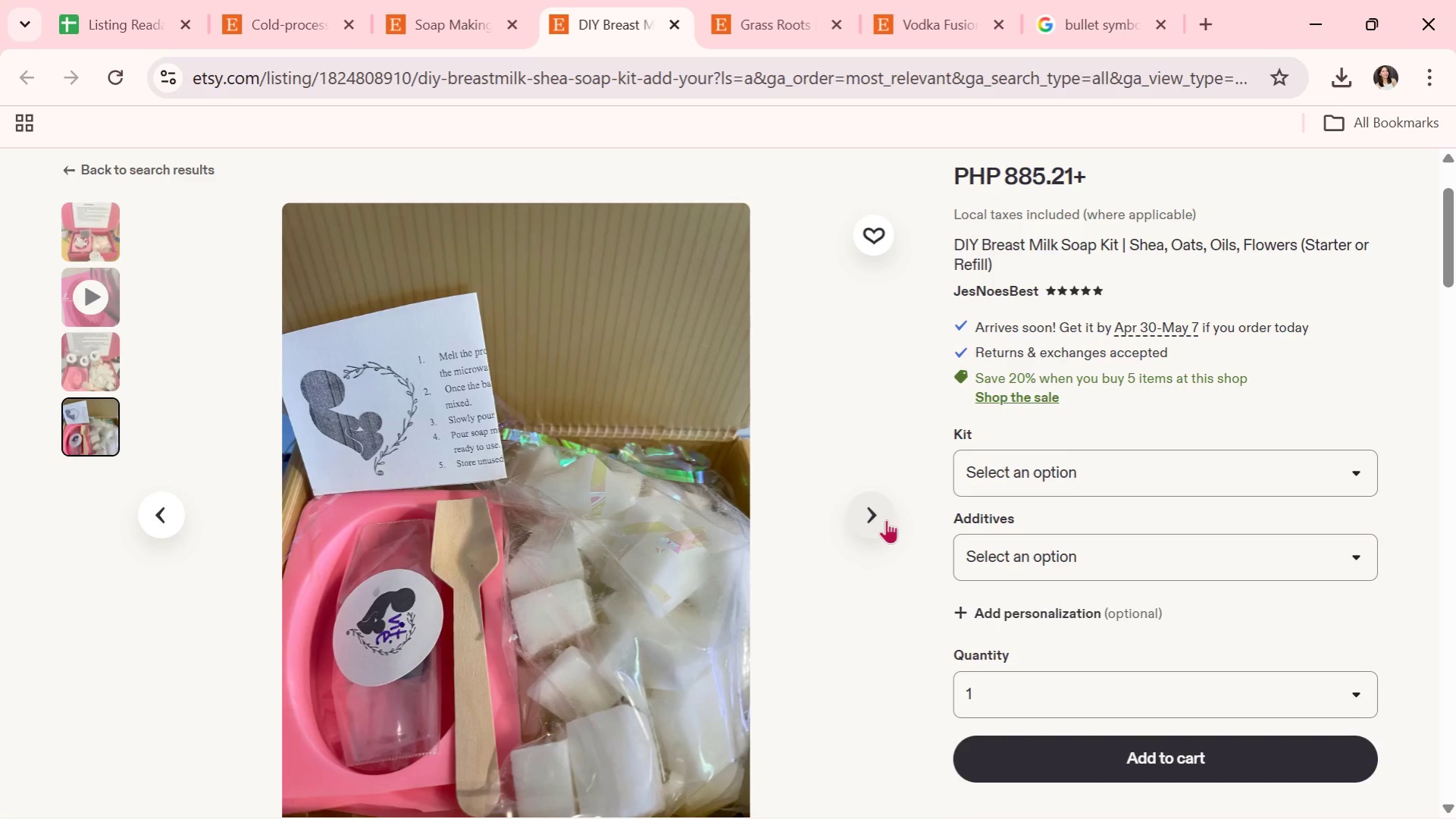 
wait(8.11)
 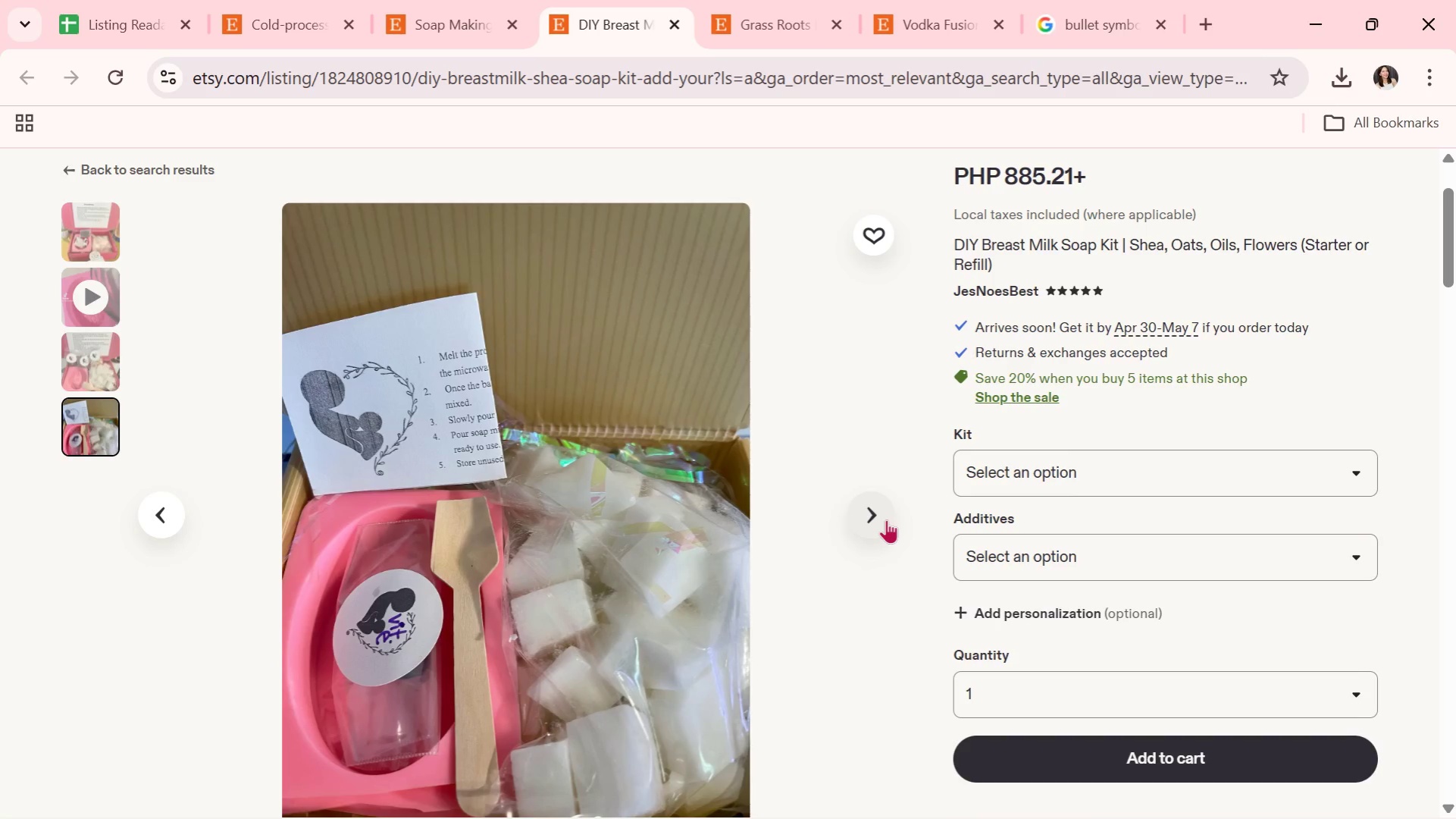 
left_click([679, 24])
 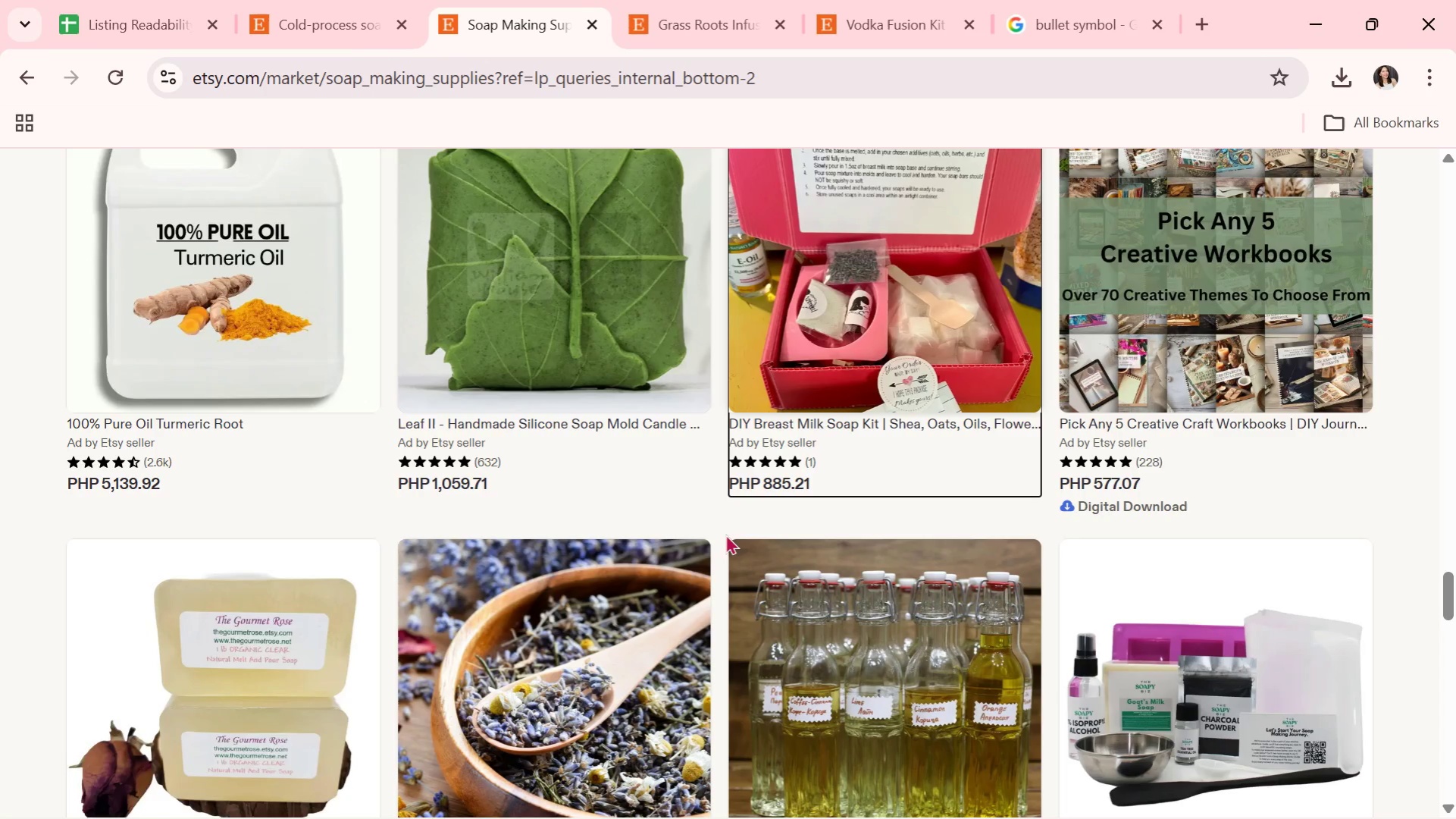 
scroll: coordinate [736, 548], scroll_direction: down, amount: 3.0
 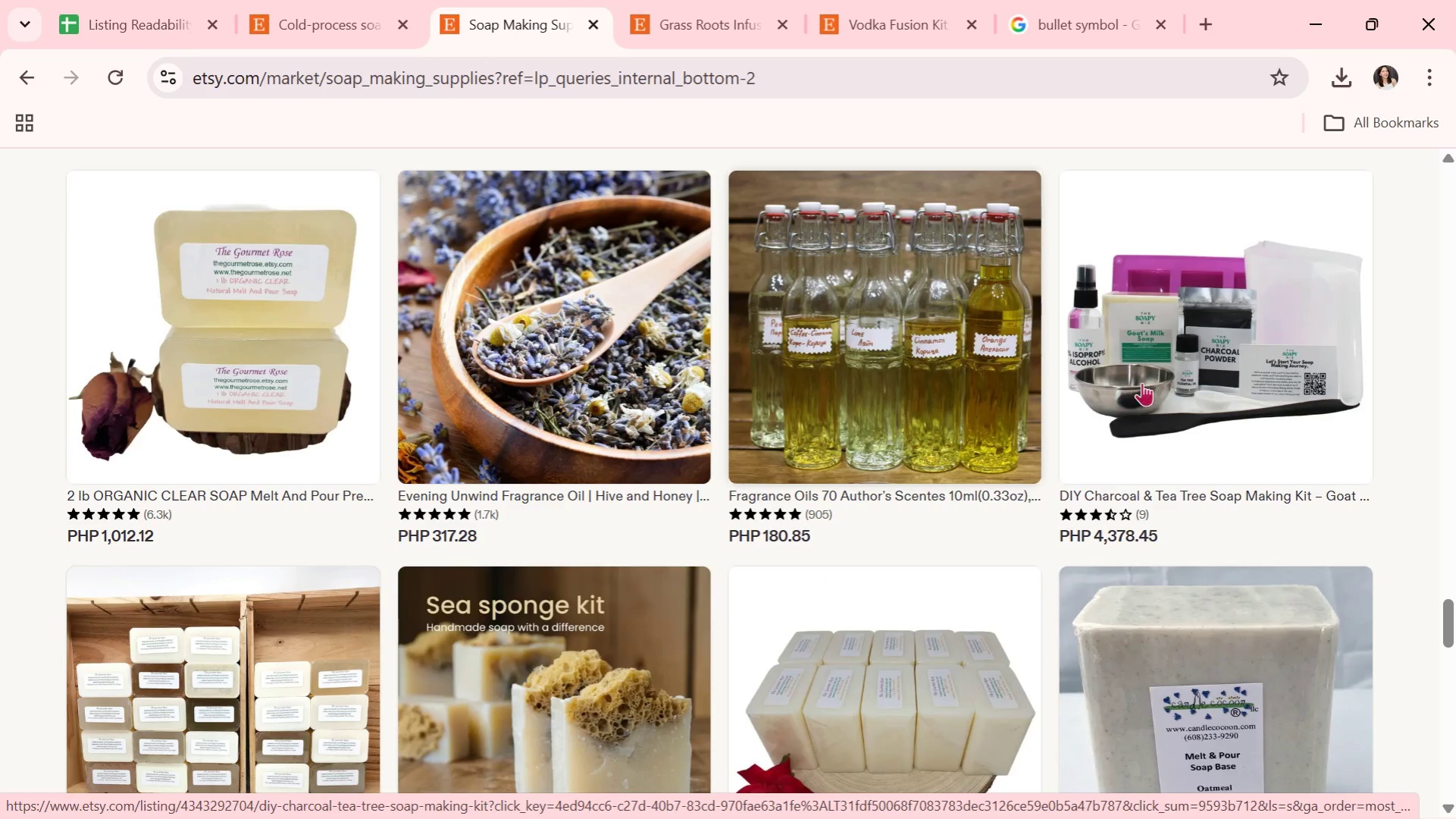 
left_click([1148, 380])
 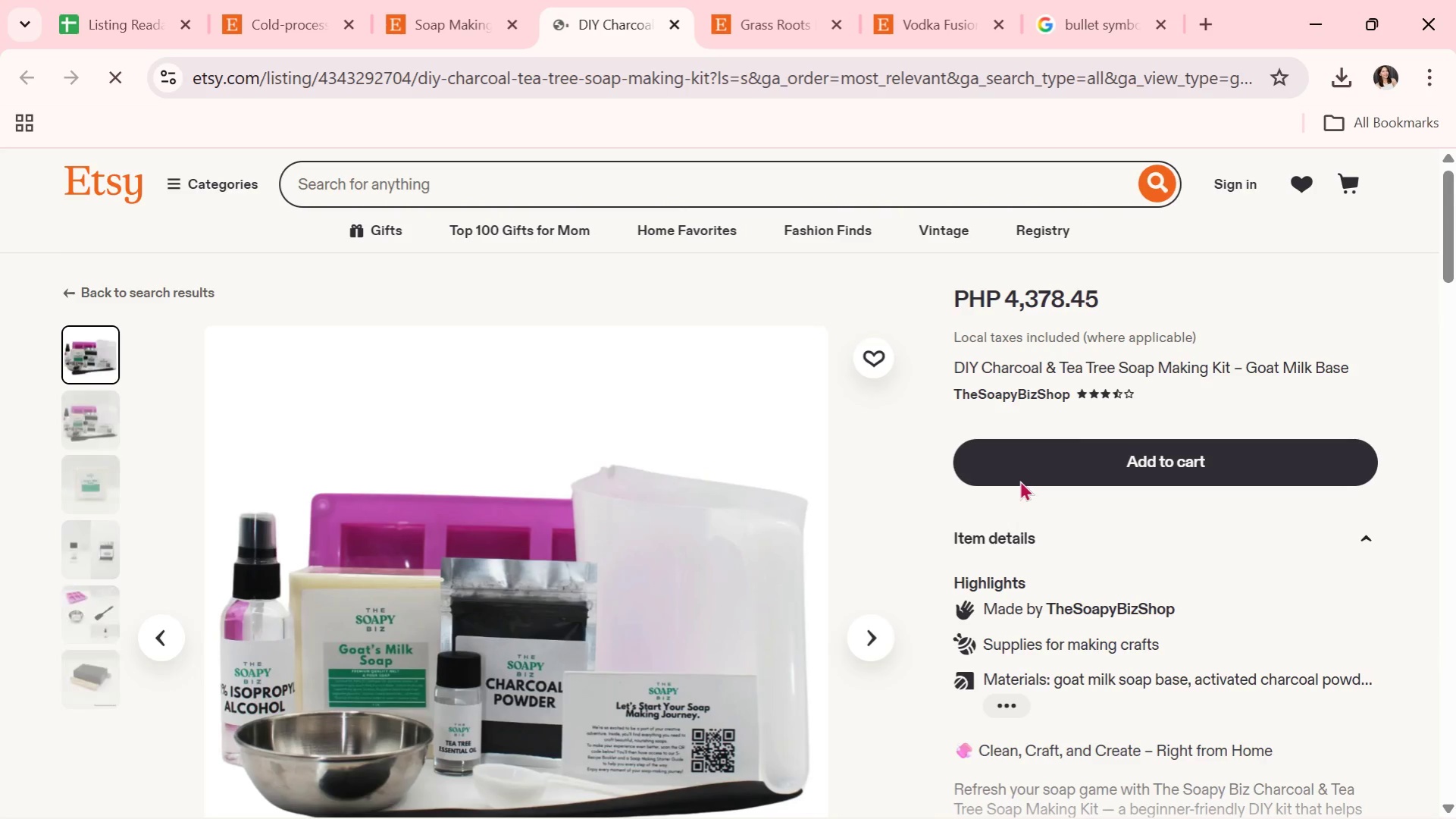 
scroll: coordinate [1019, 480], scroll_direction: down, amount: 1.0
 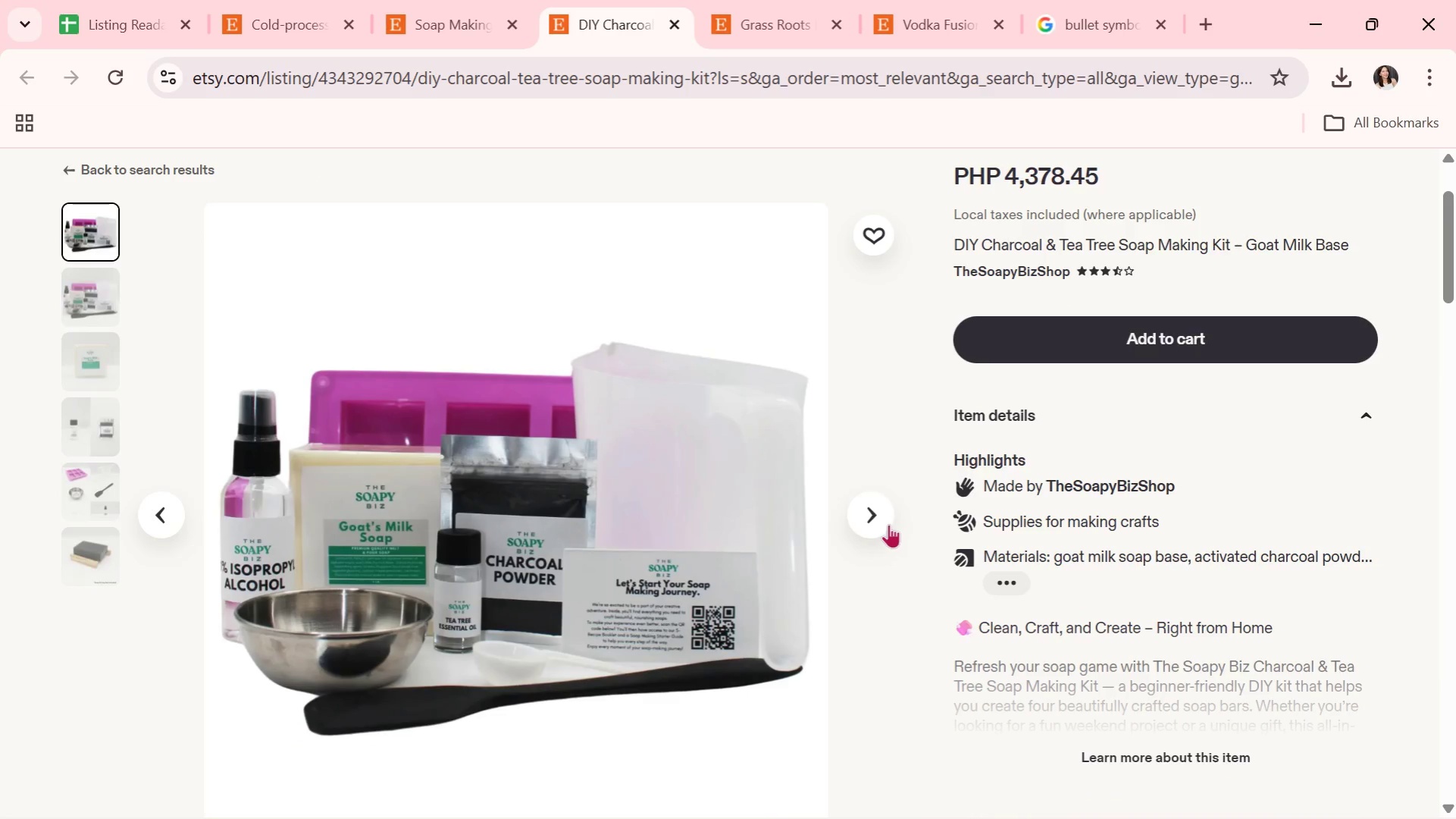 
left_click([887, 524])
 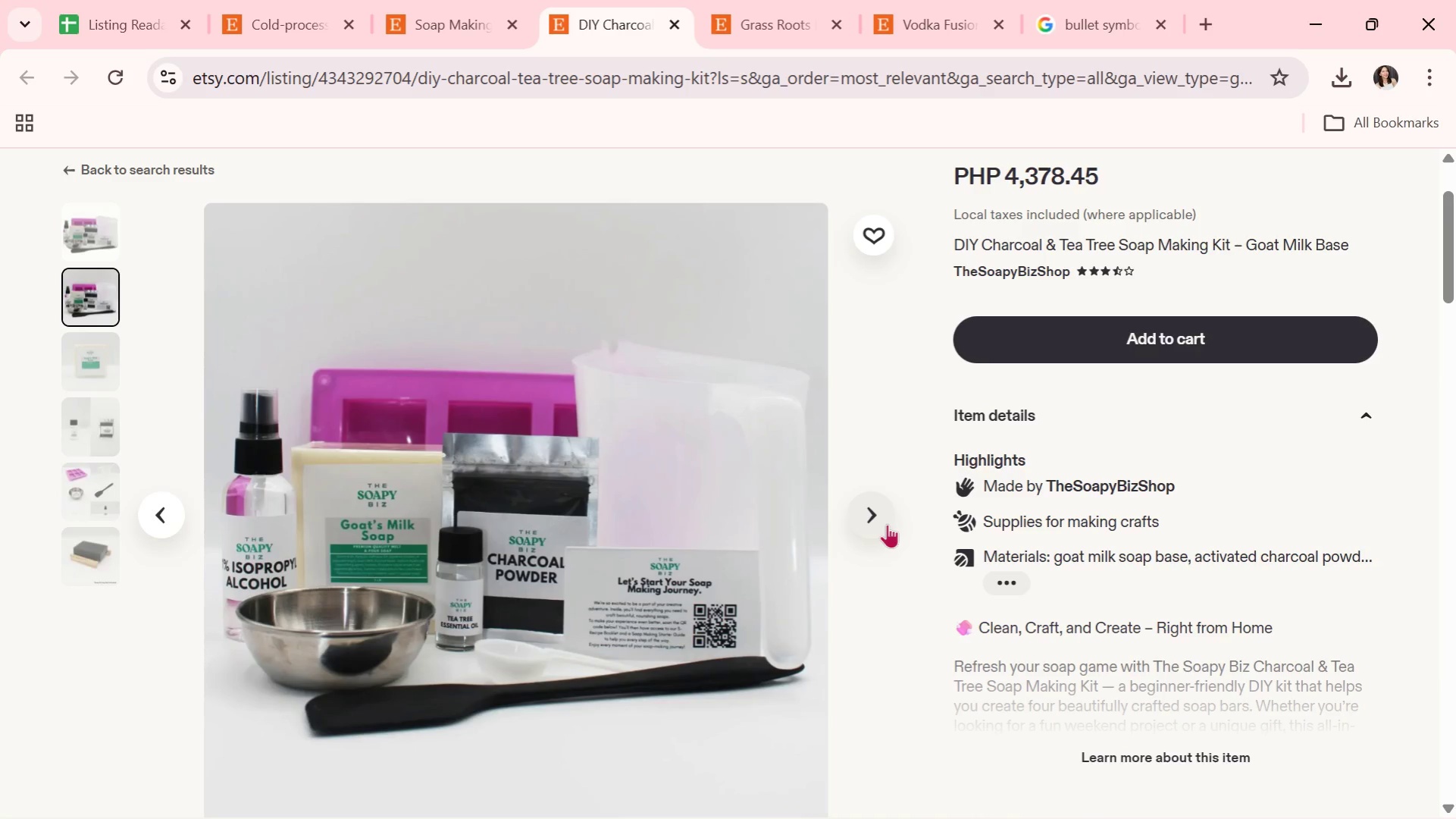 
wait(8.81)
 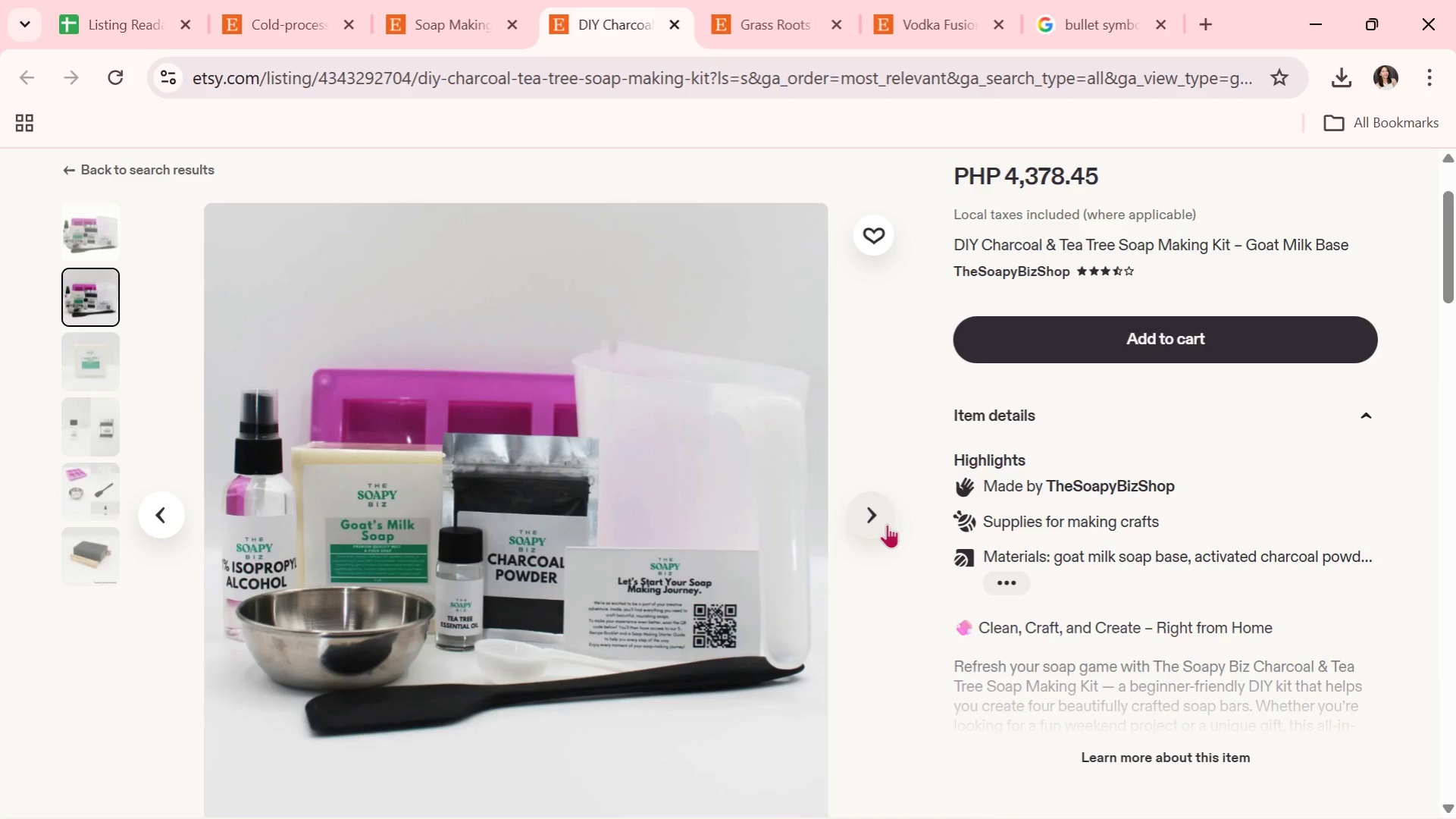 
left_click([887, 524])
 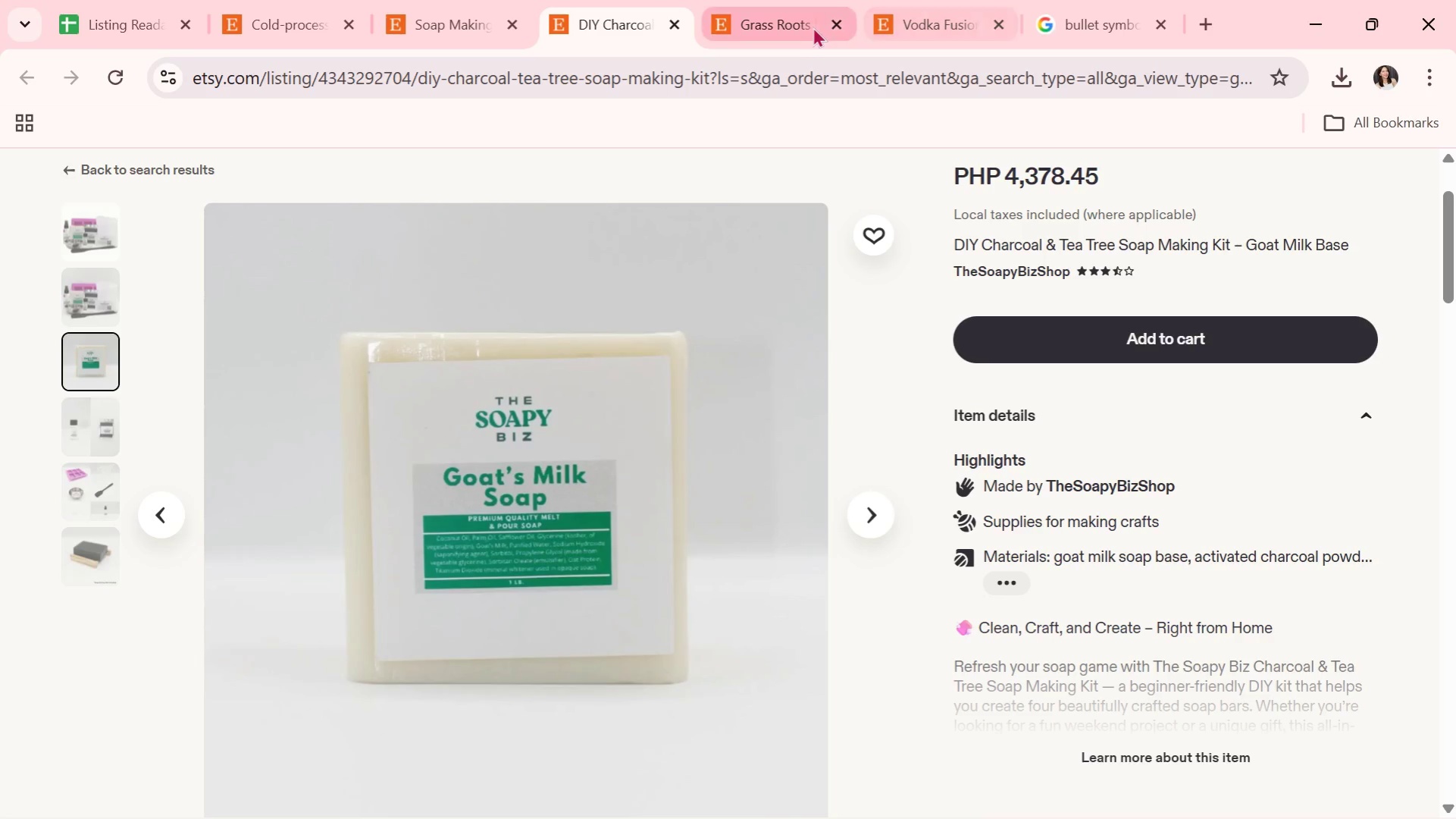 
left_click([671, 20])
 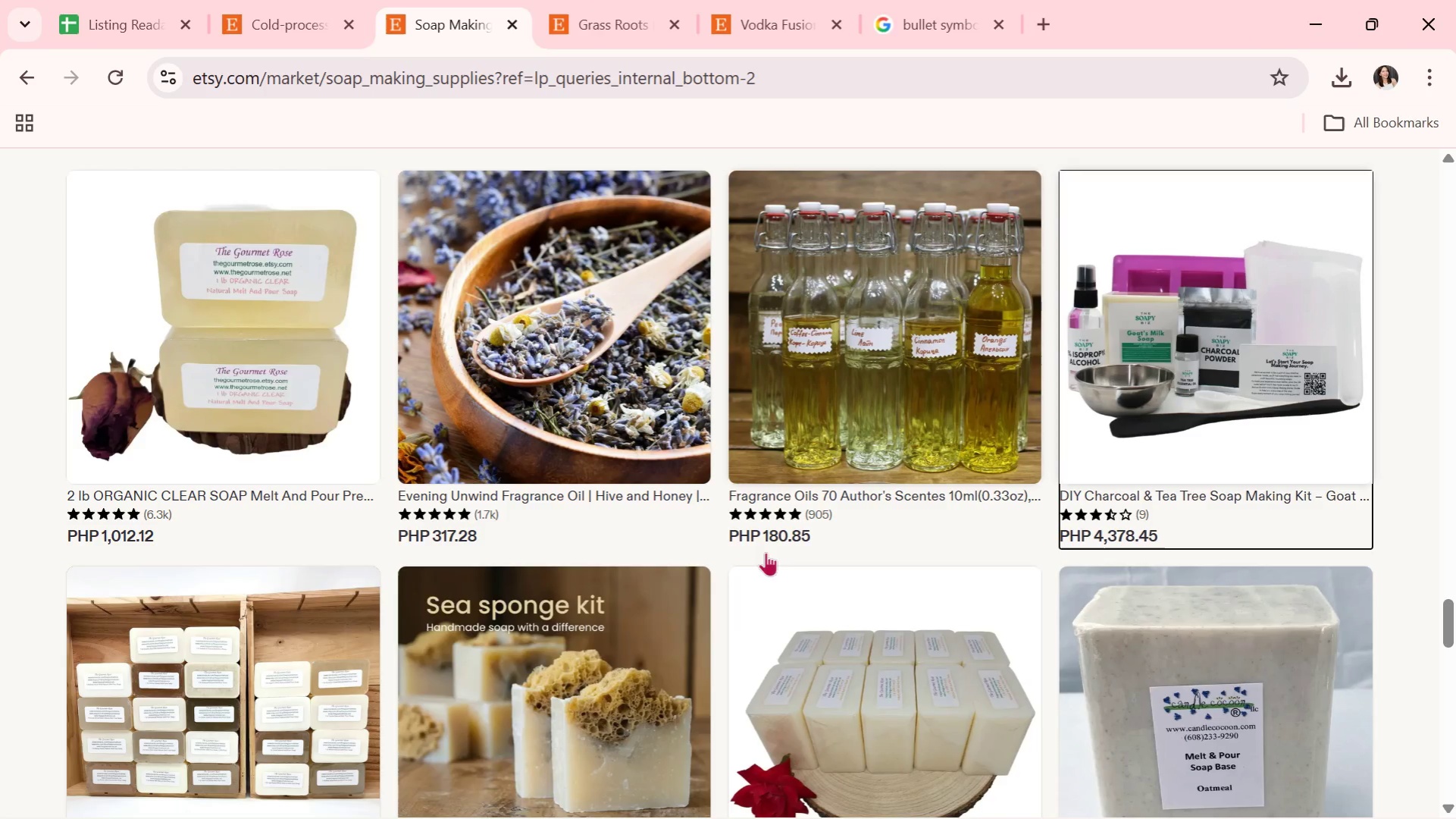 
scroll: coordinate [752, 566], scroll_direction: down, amount: 4.0
 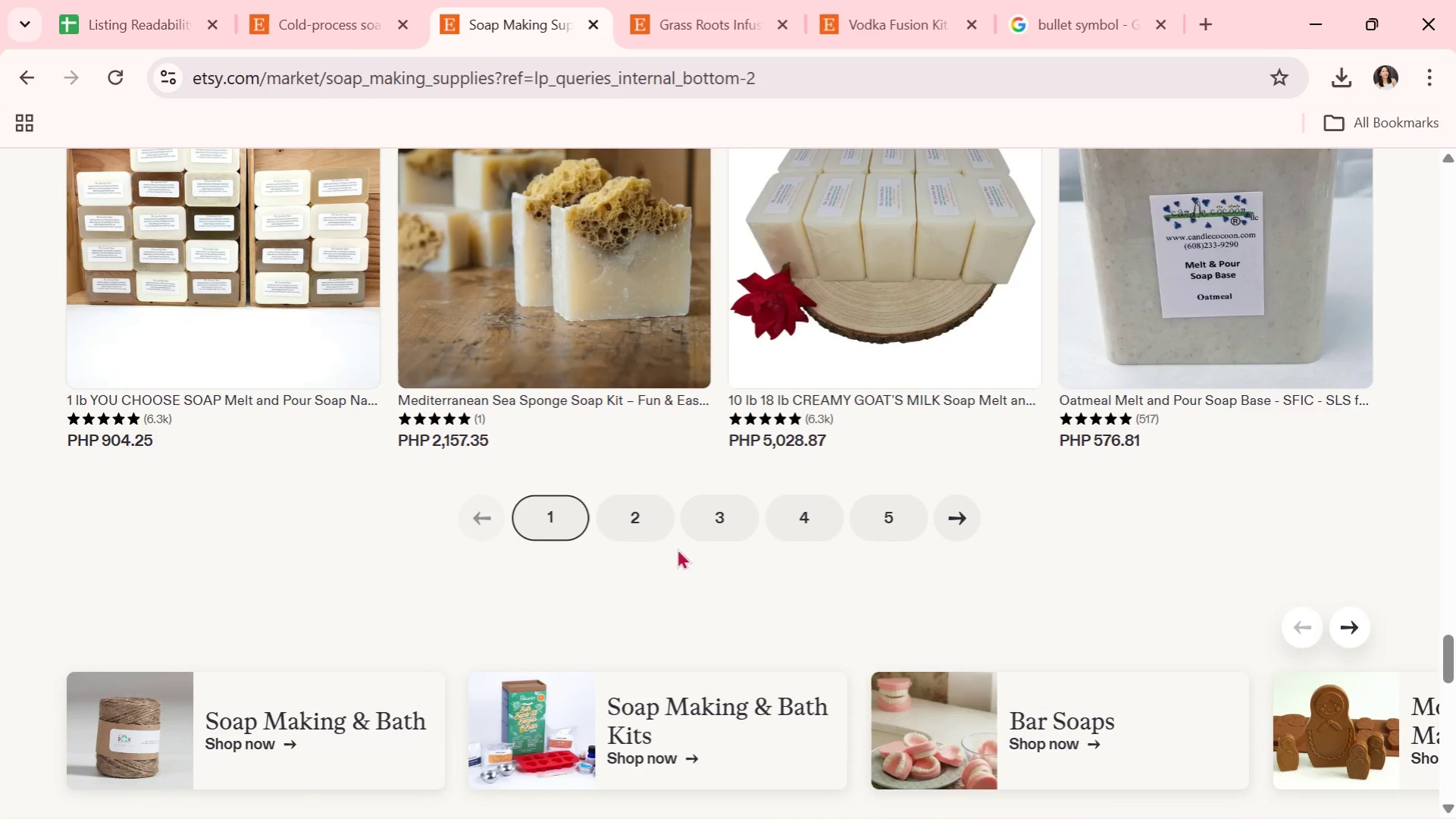 
left_click([646, 522])
 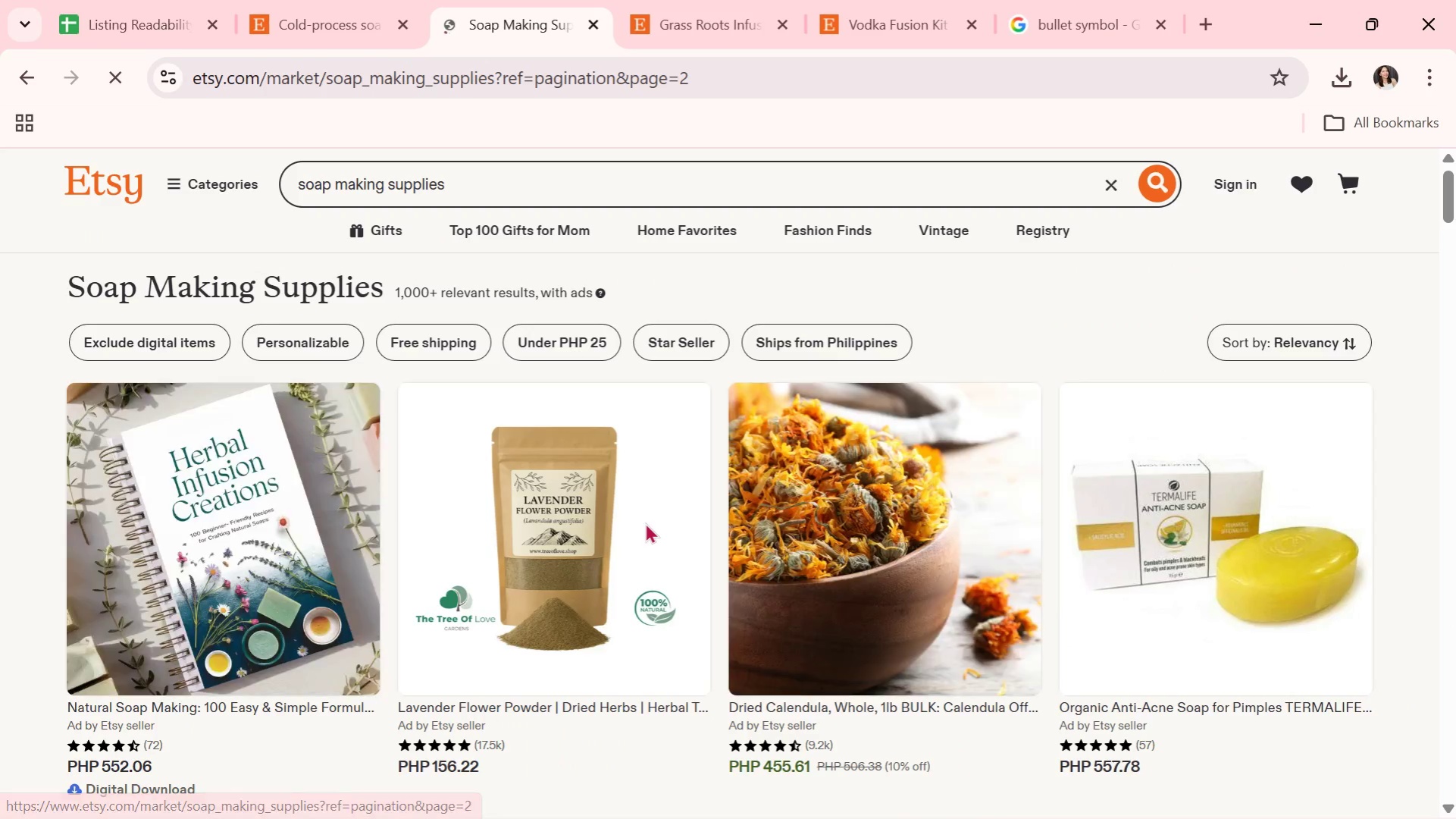 
scroll: coordinate [645, 522], scroll_direction: down, amount: 15.0
 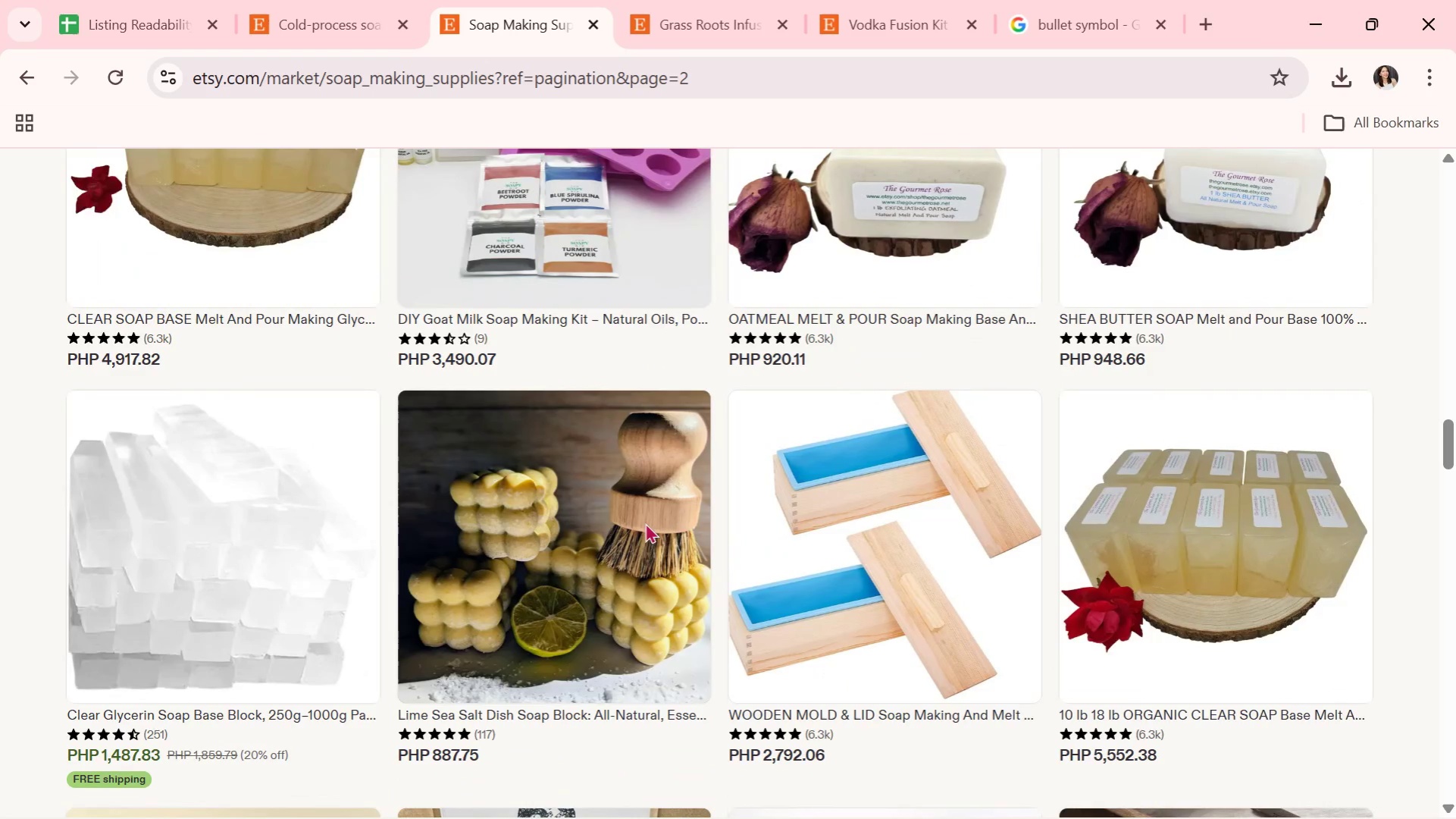 
scroll: coordinate [697, 527], scroll_direction: down, amount: 5.0
 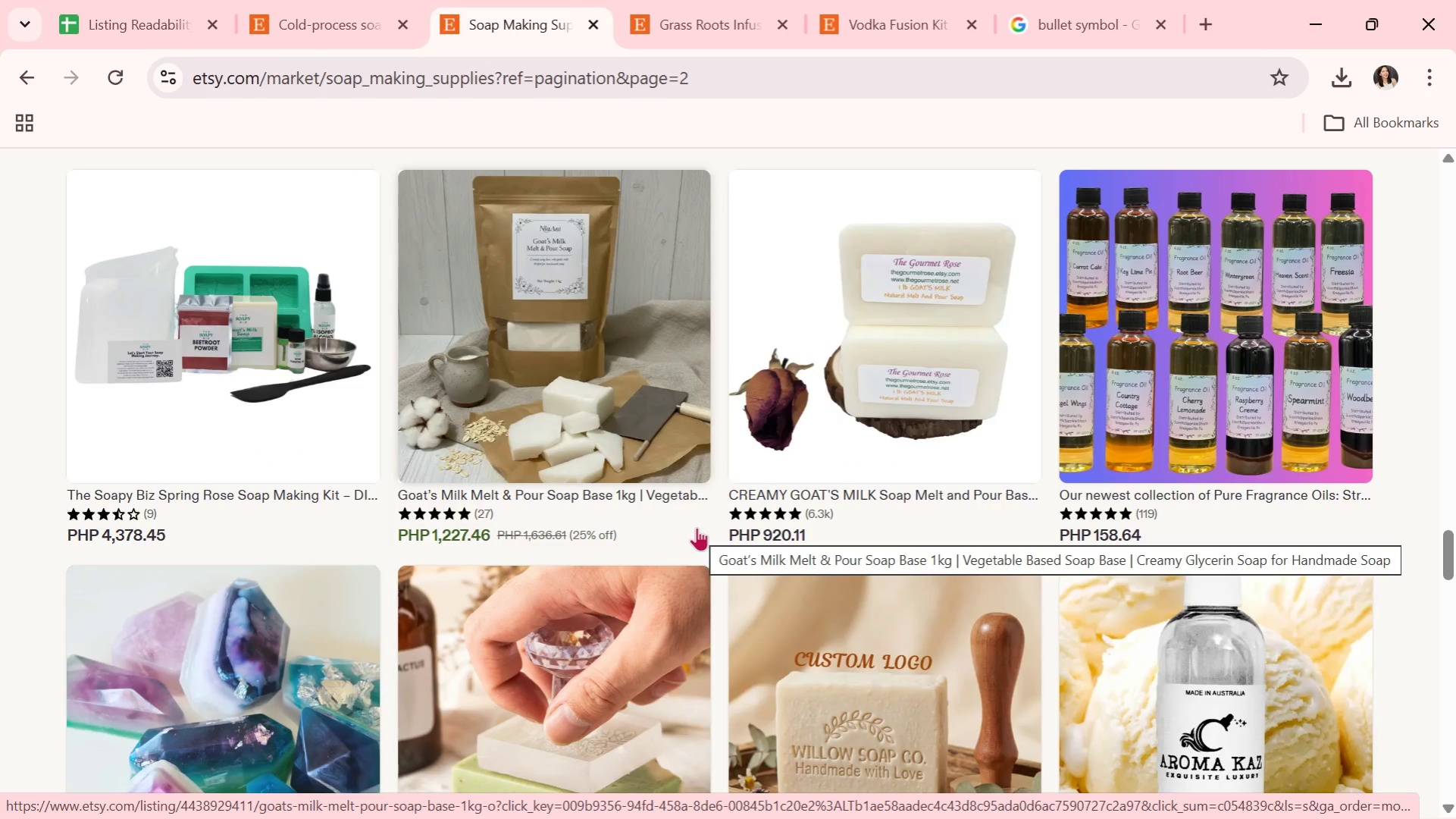 
wait(16.58)
 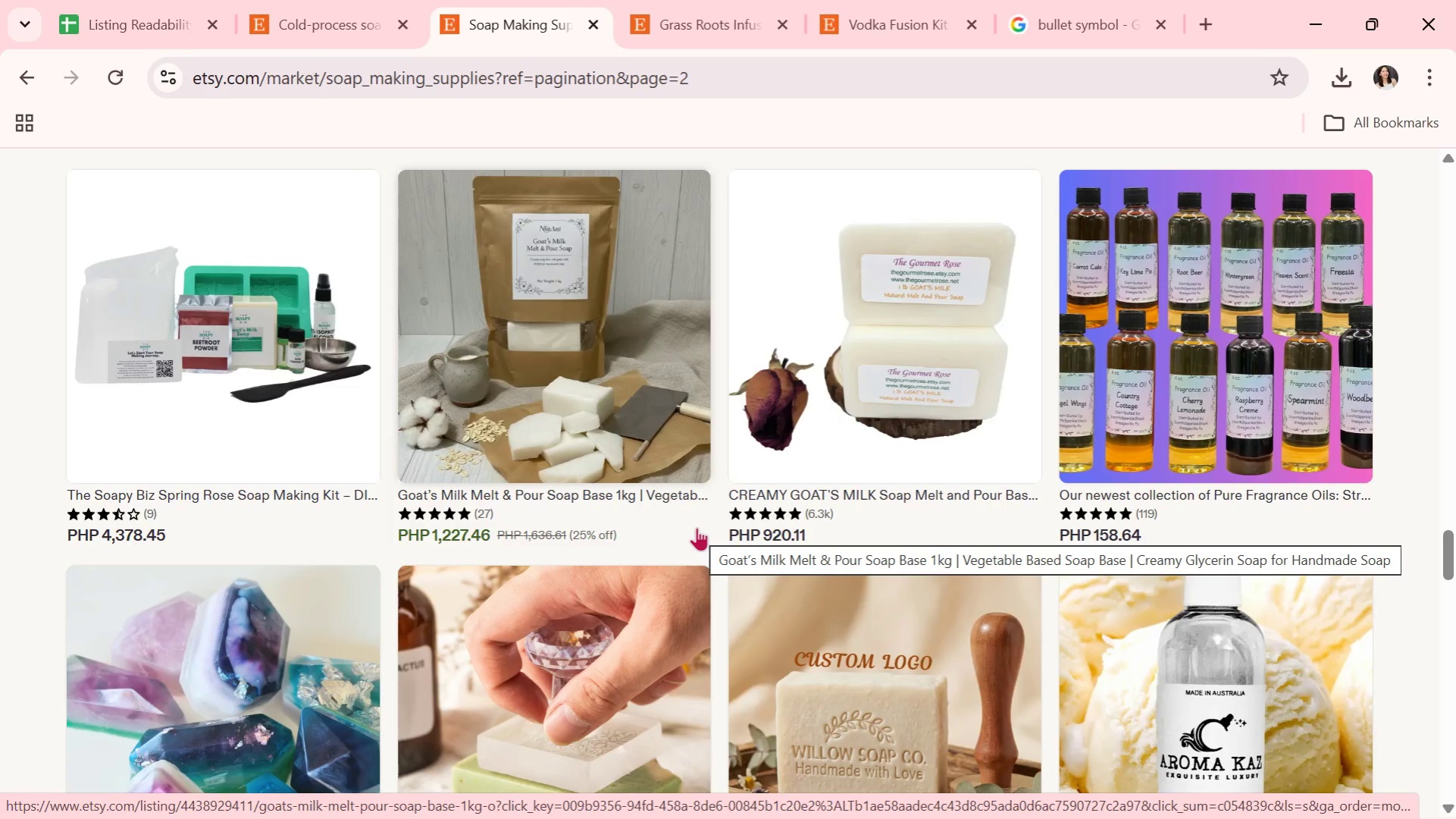 
key(Alt+AltLeft)
 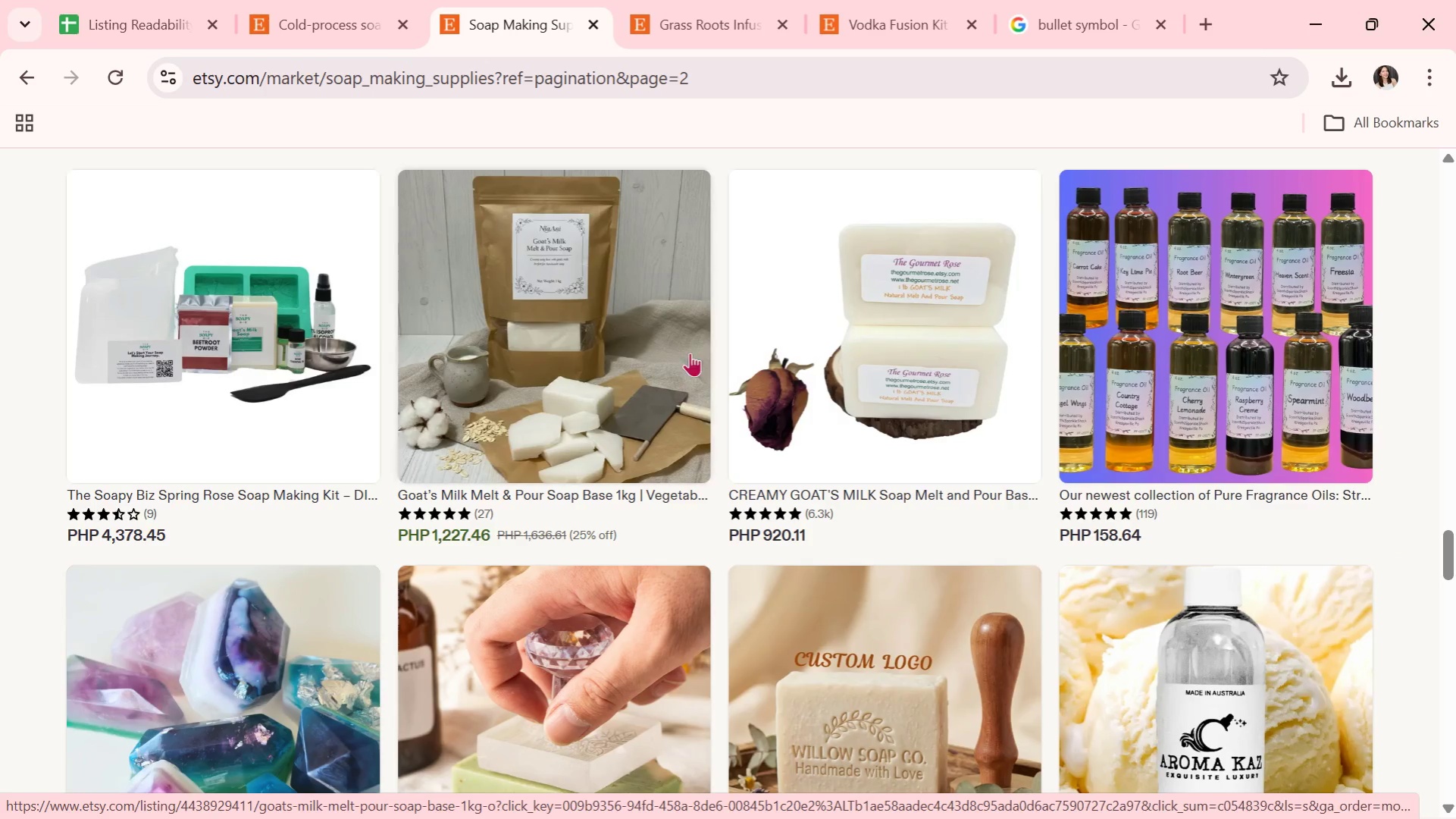 
key(Alt+Tab)